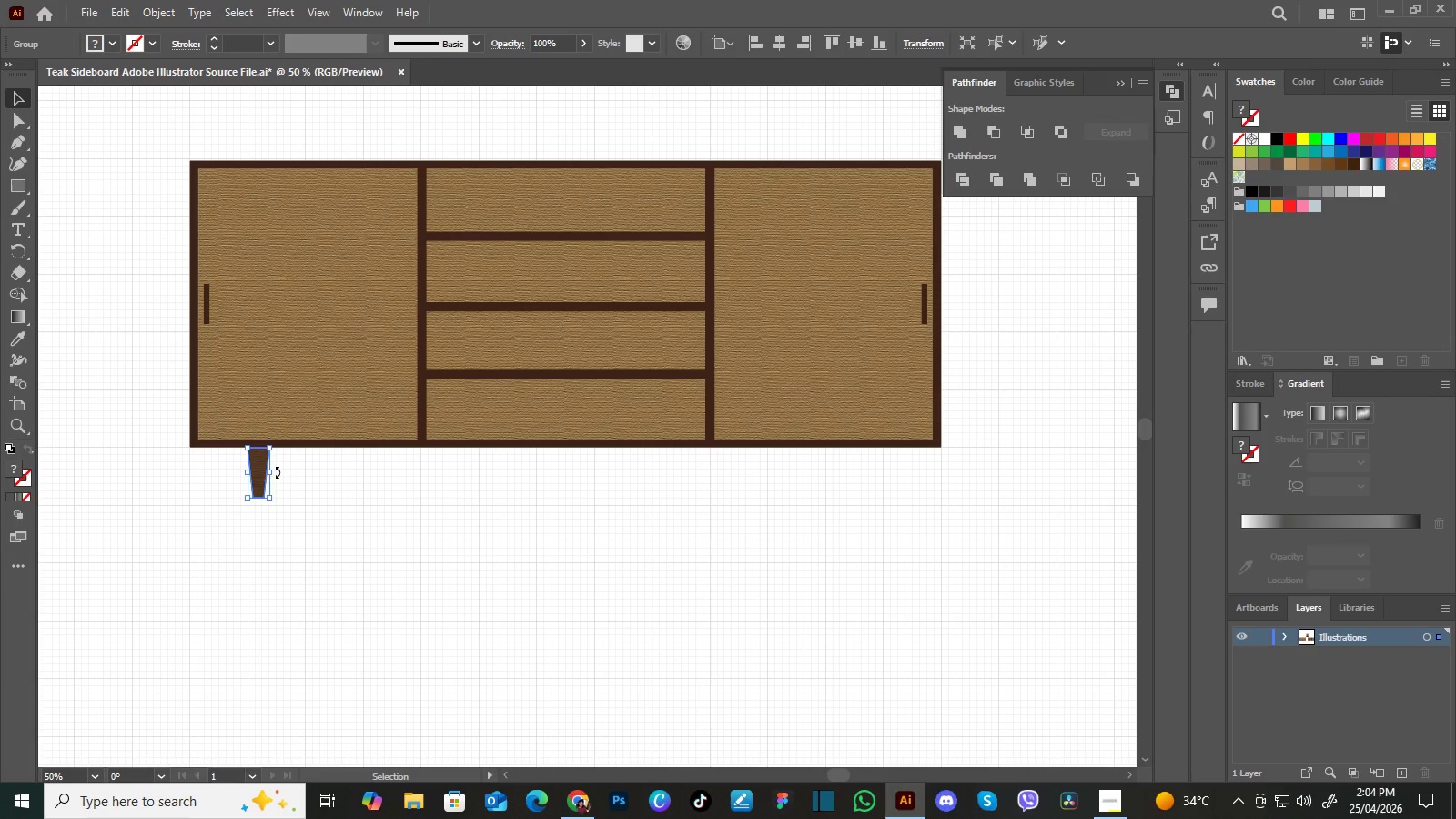 
left_click_drag(start_coordinate=[824, 426], to_coordinate=[546, 444])
 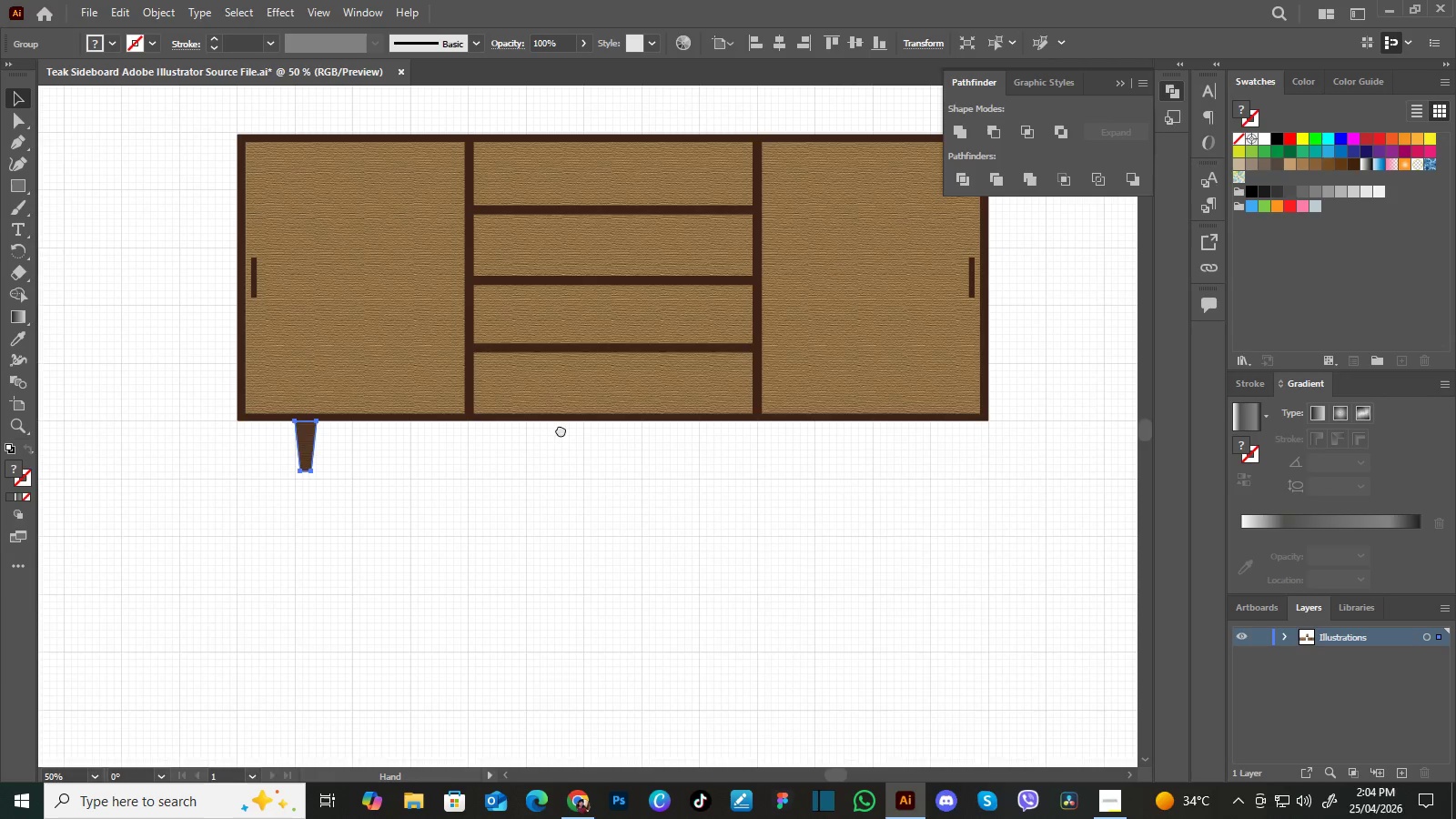 
left_click_drag(start_coordinate=[581, 415], to_coordinate=[531, 444])
 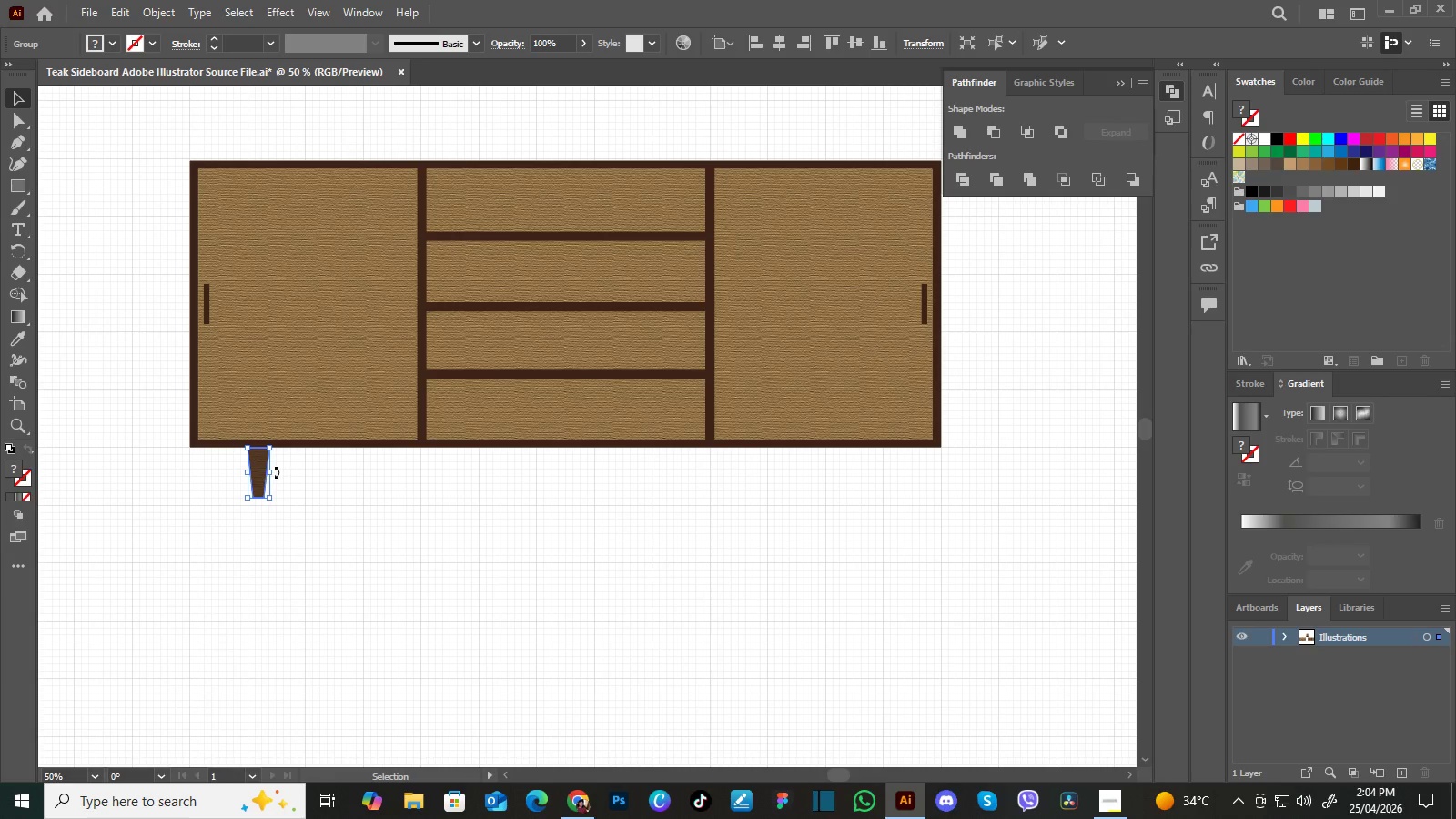 
hold_key(key=AltLeft, duration=8.53)
left_click_drag(start_coordinate=[259, 470], to_coordinate=[874, 526])
 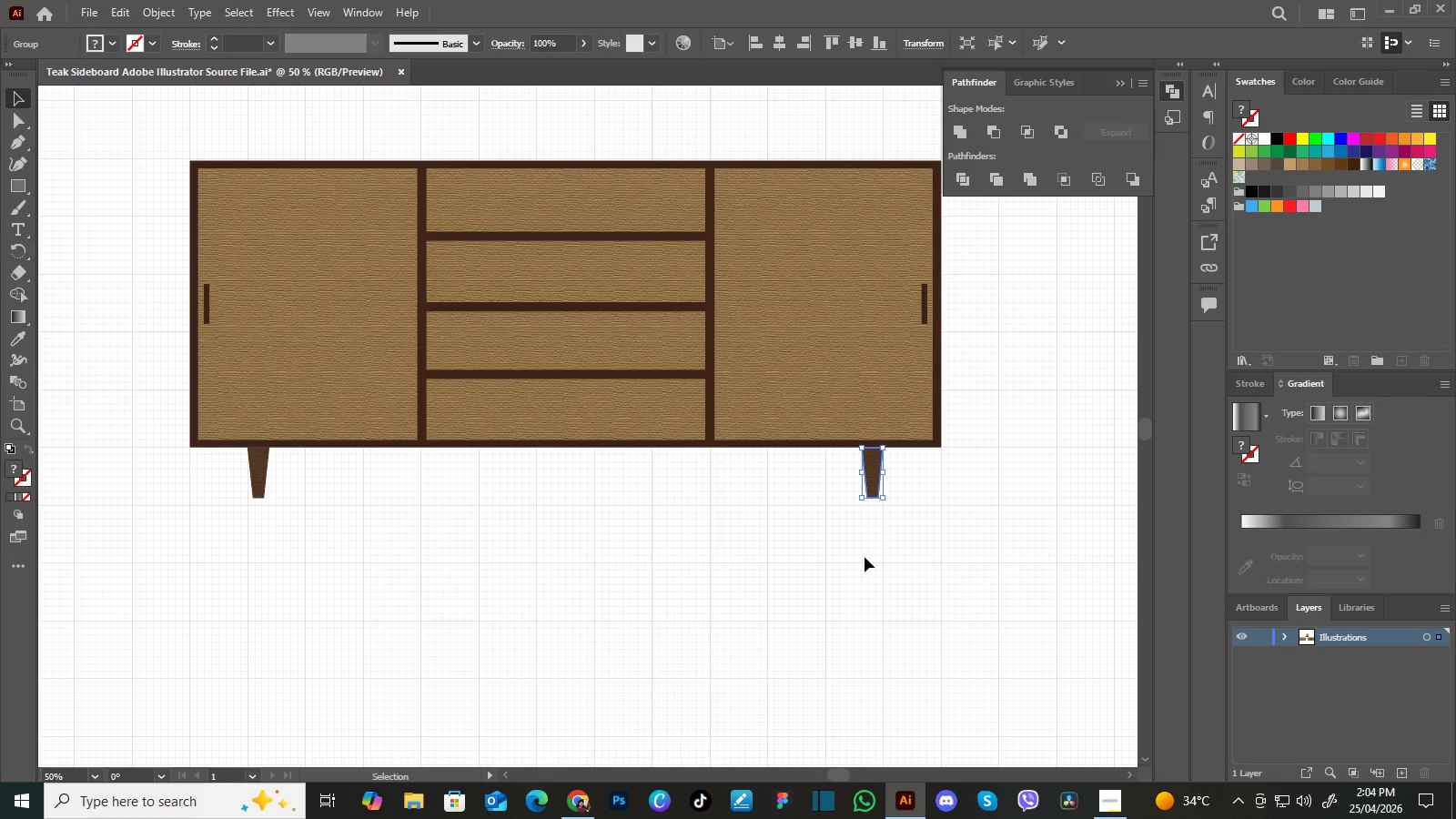 
hold_key(key=ShiftLeft, duration=1.5)
 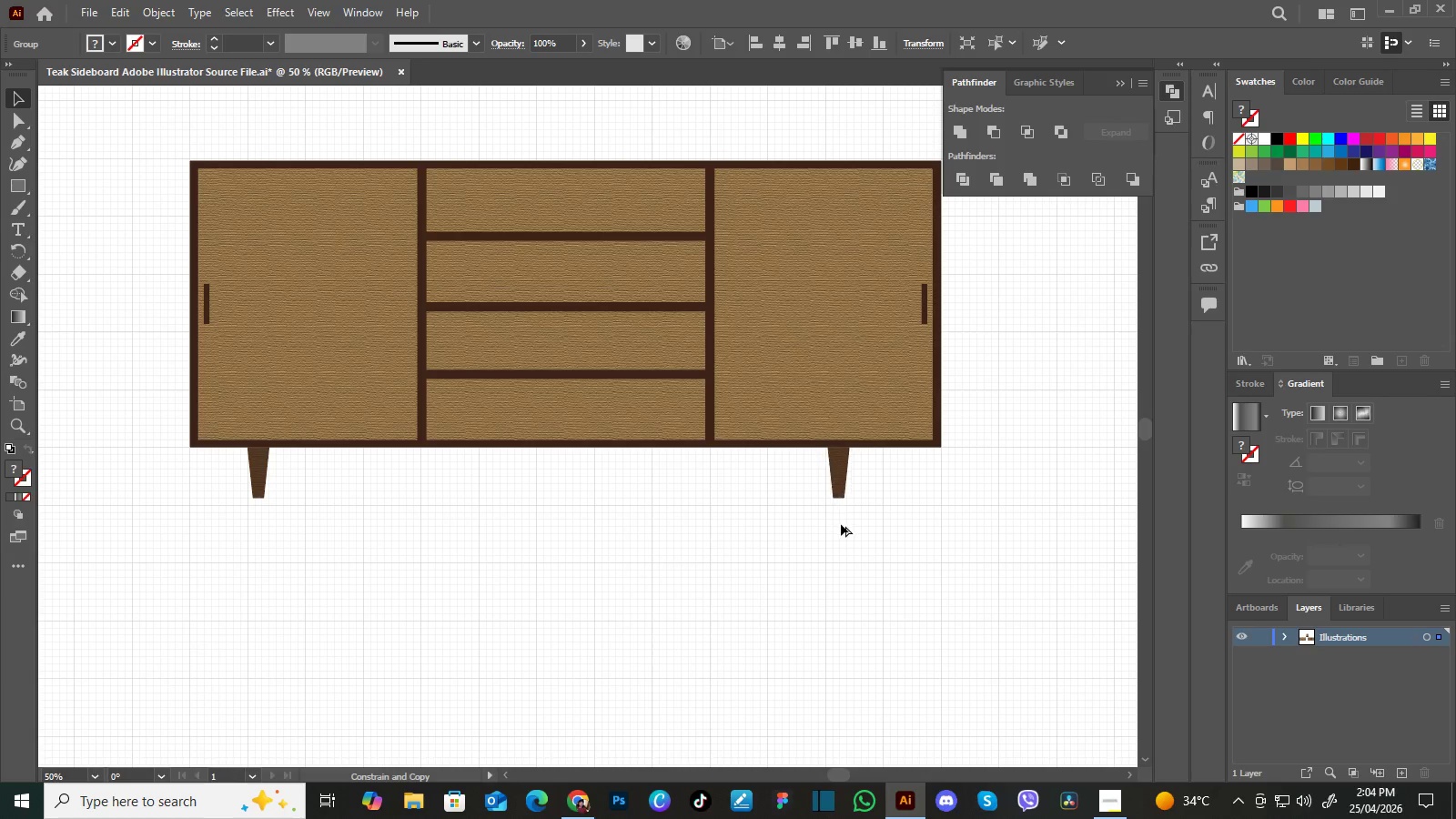 
hold_key(key=ShiftLeft, duration=1.52)
 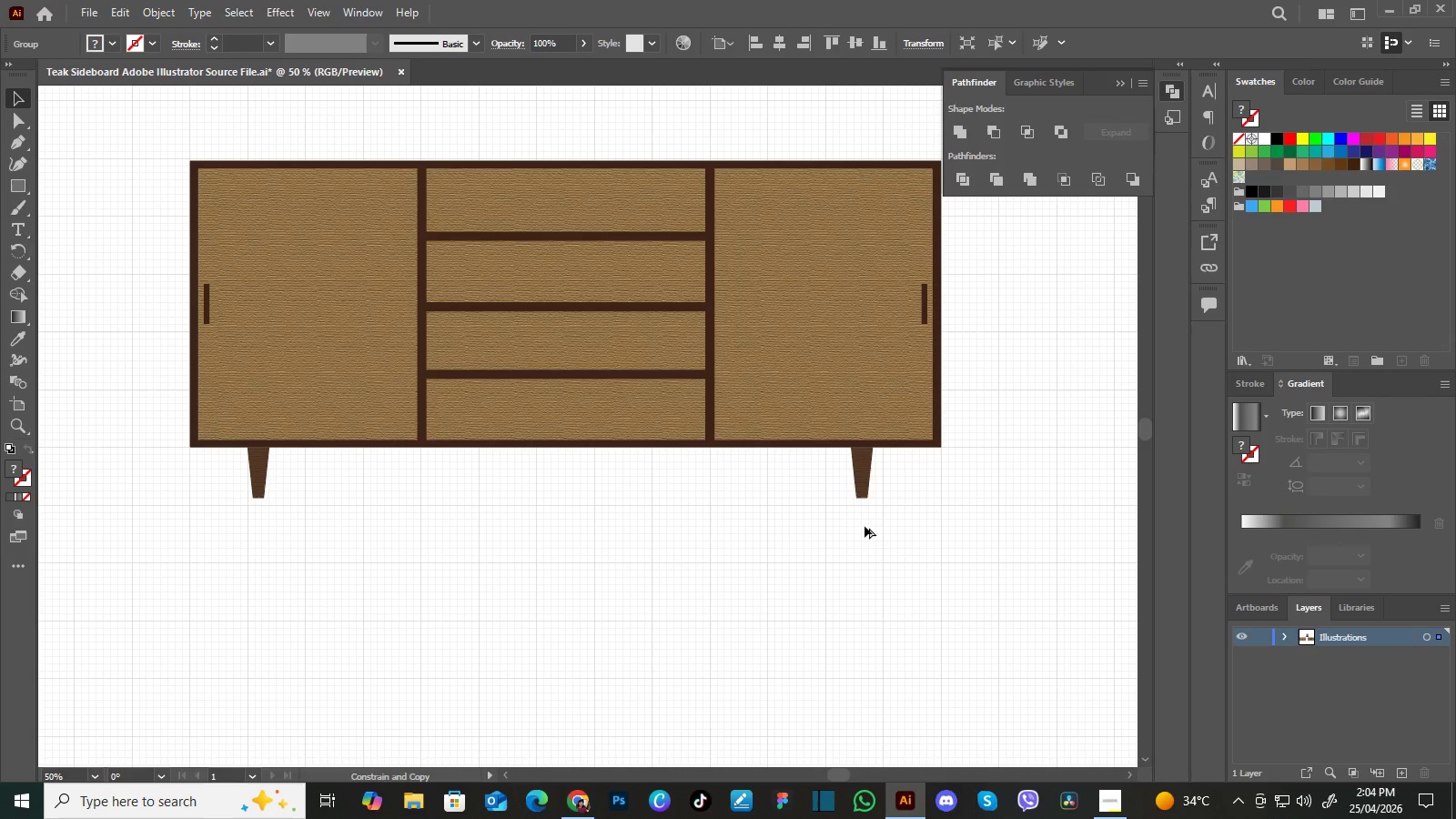 
hold_key(key=ShiftLeft, duration=1.51)
 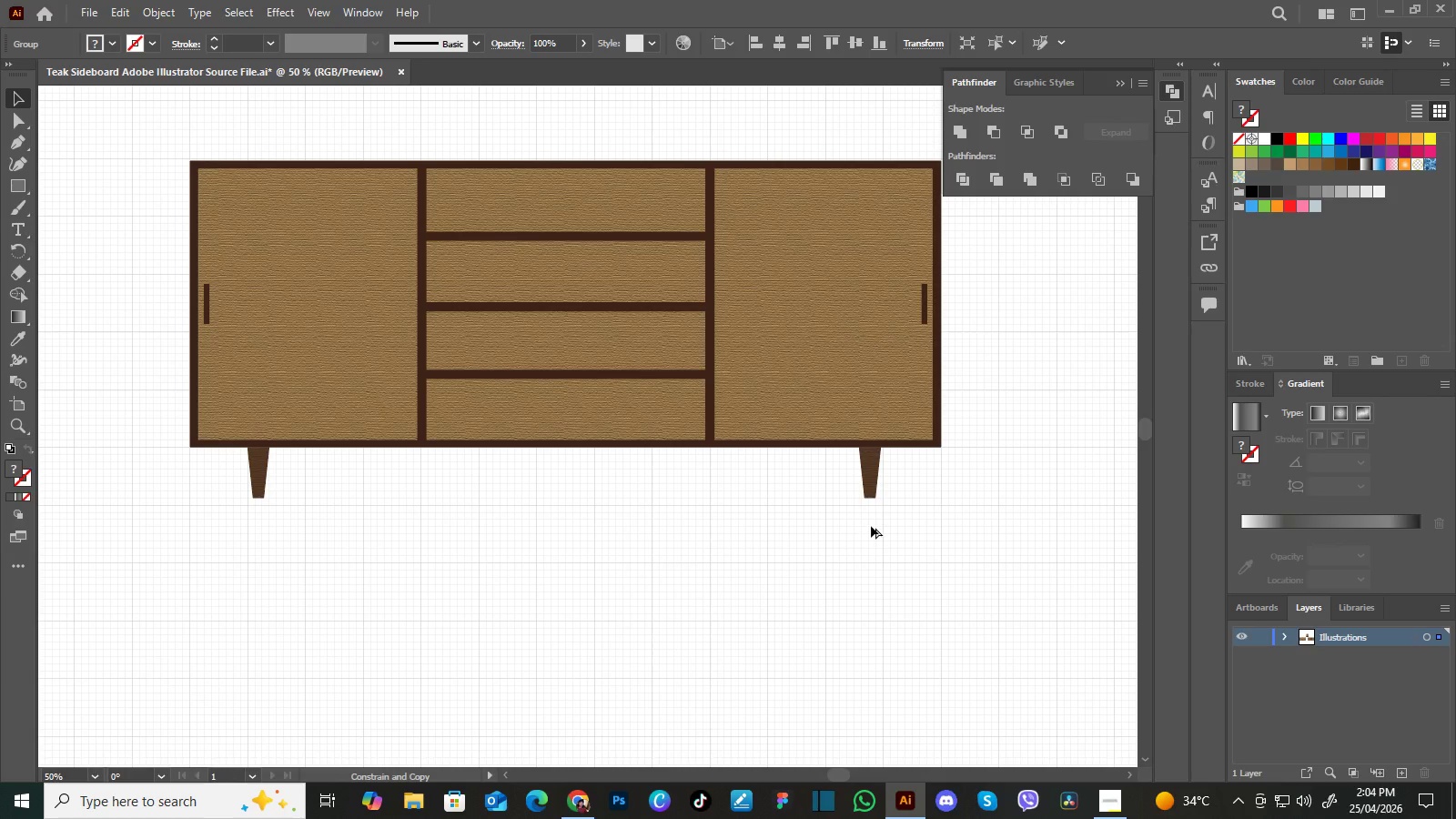 
hold_key(key=ShiftLeft, duration=1.52)
 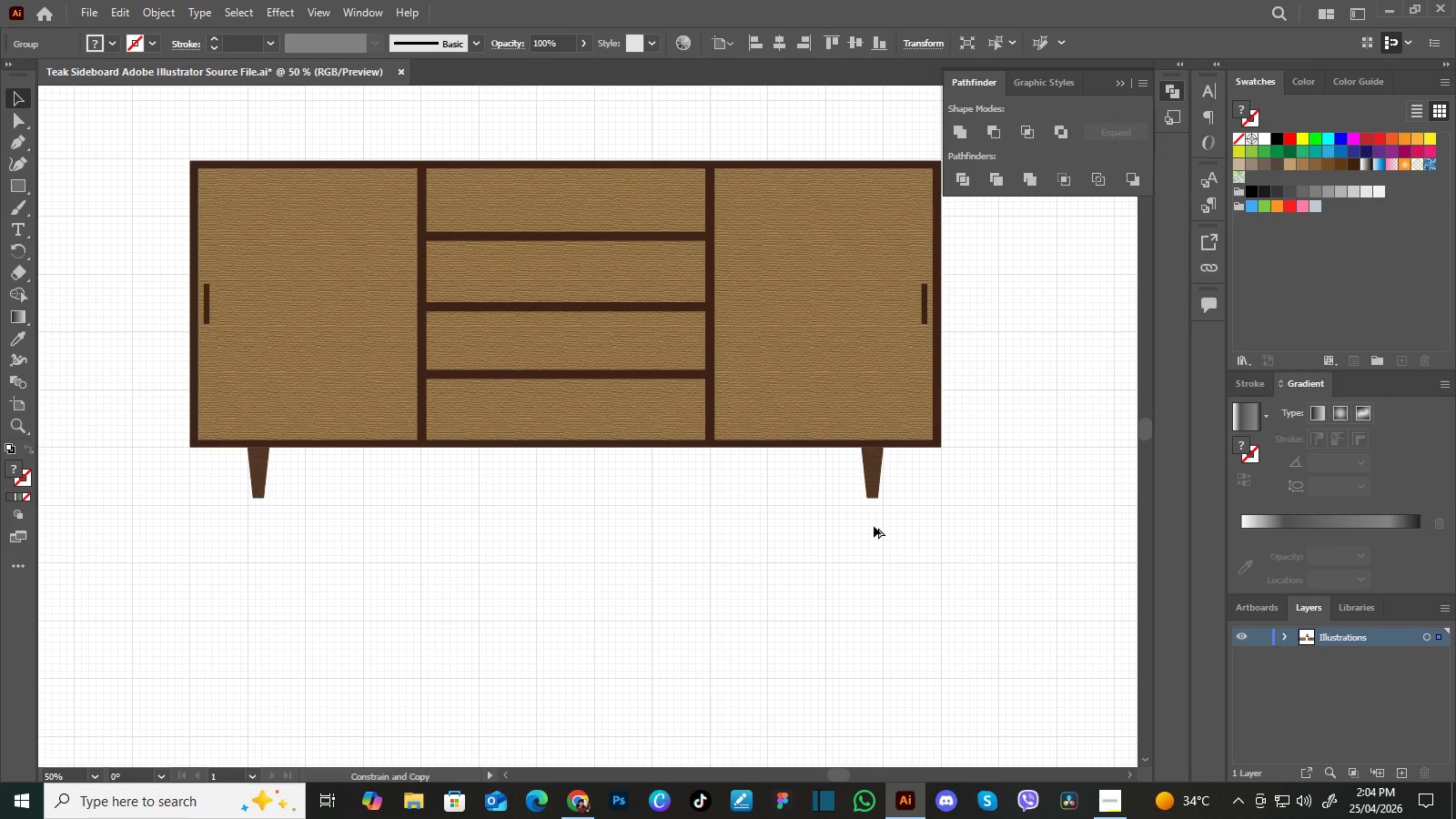 
hold_key(key=ShiftLeft, duration=1.42)
 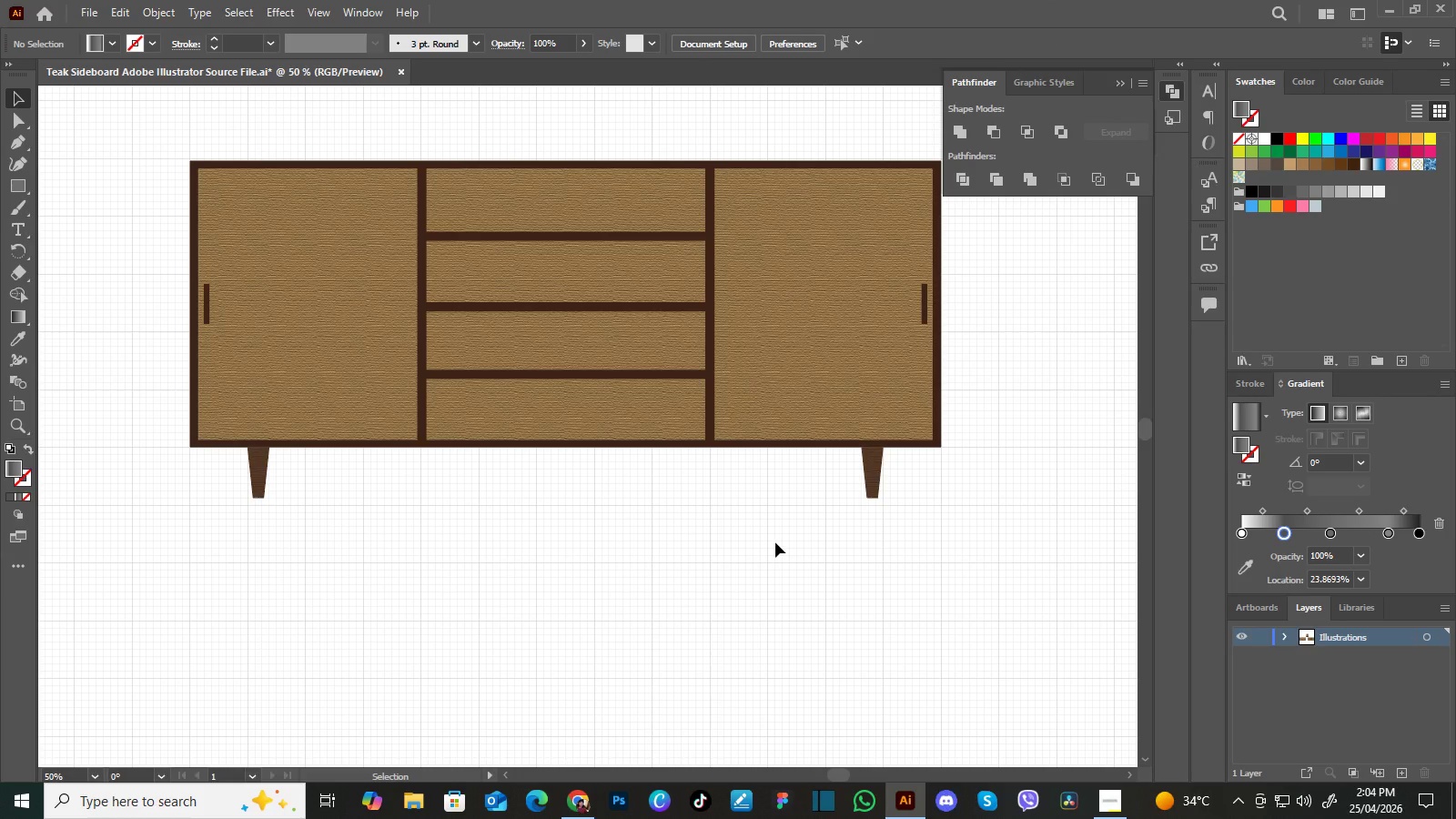 
hold_key(key=Space, duration=1.25)
 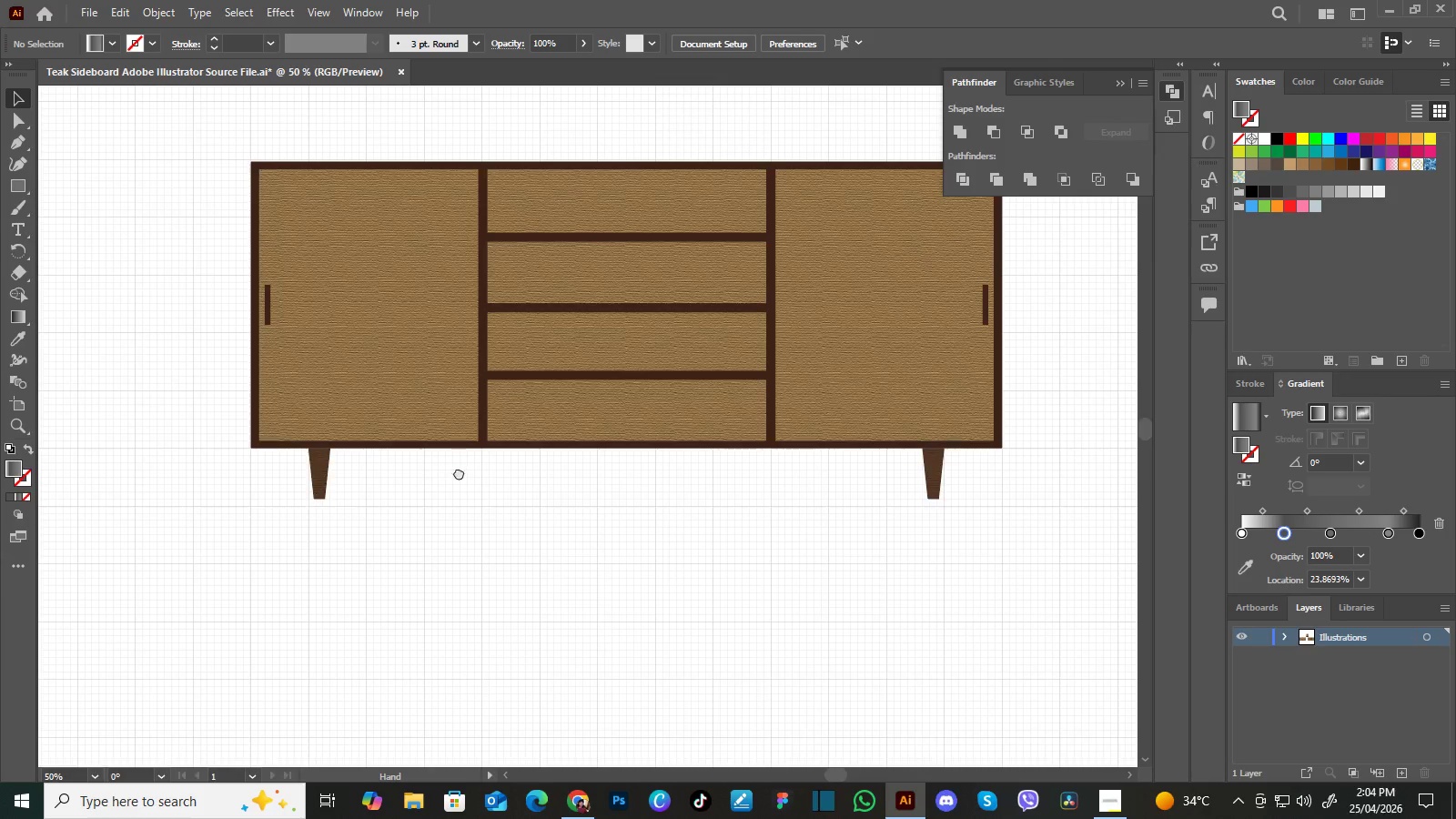 
left_click_drag(start_coordinate=[775, 542], to_coordinate=[836, 525])
 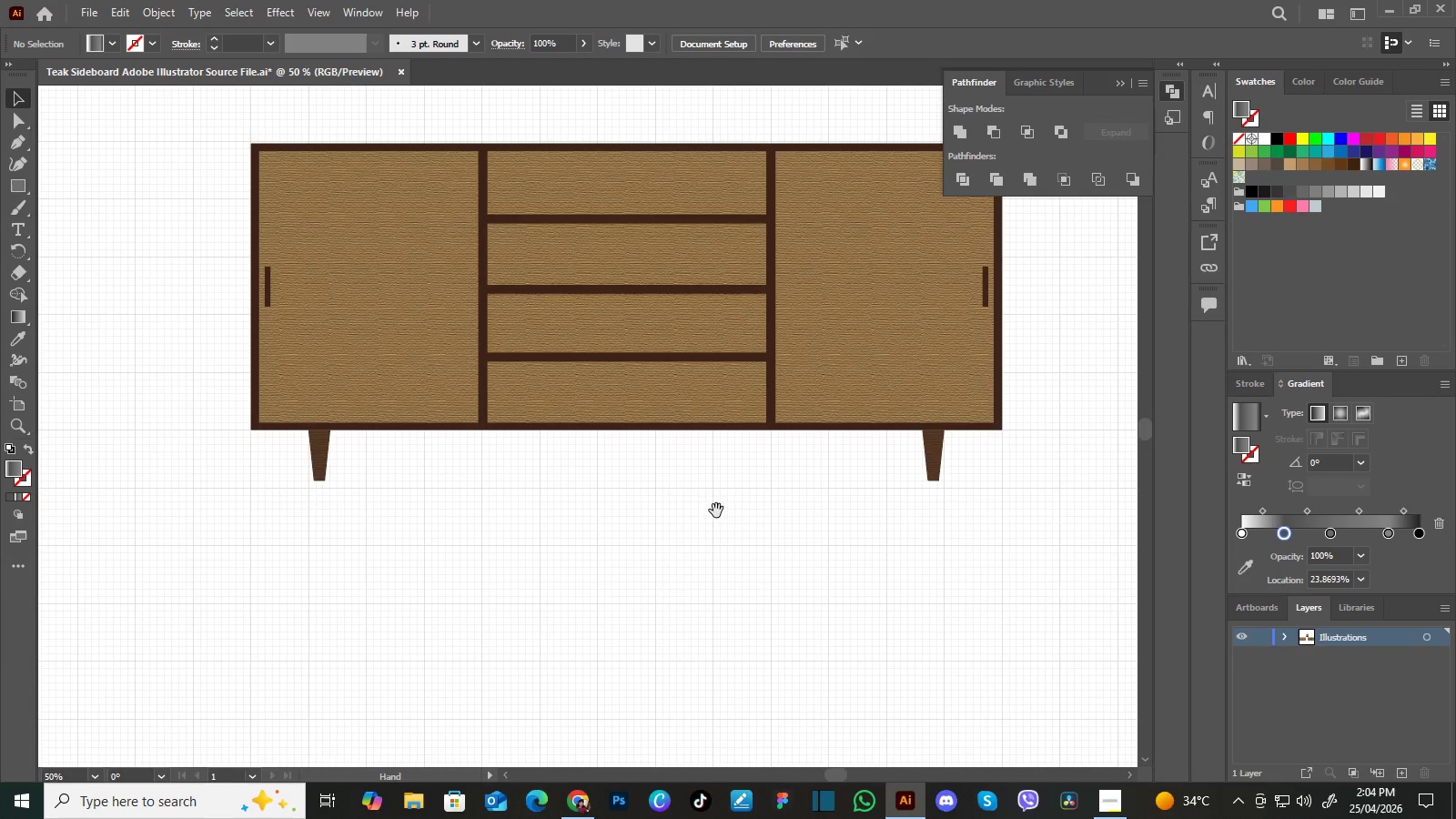 
left_click_drag(start_coordinate=[716, 511], to_coordinate=[716, 530])
 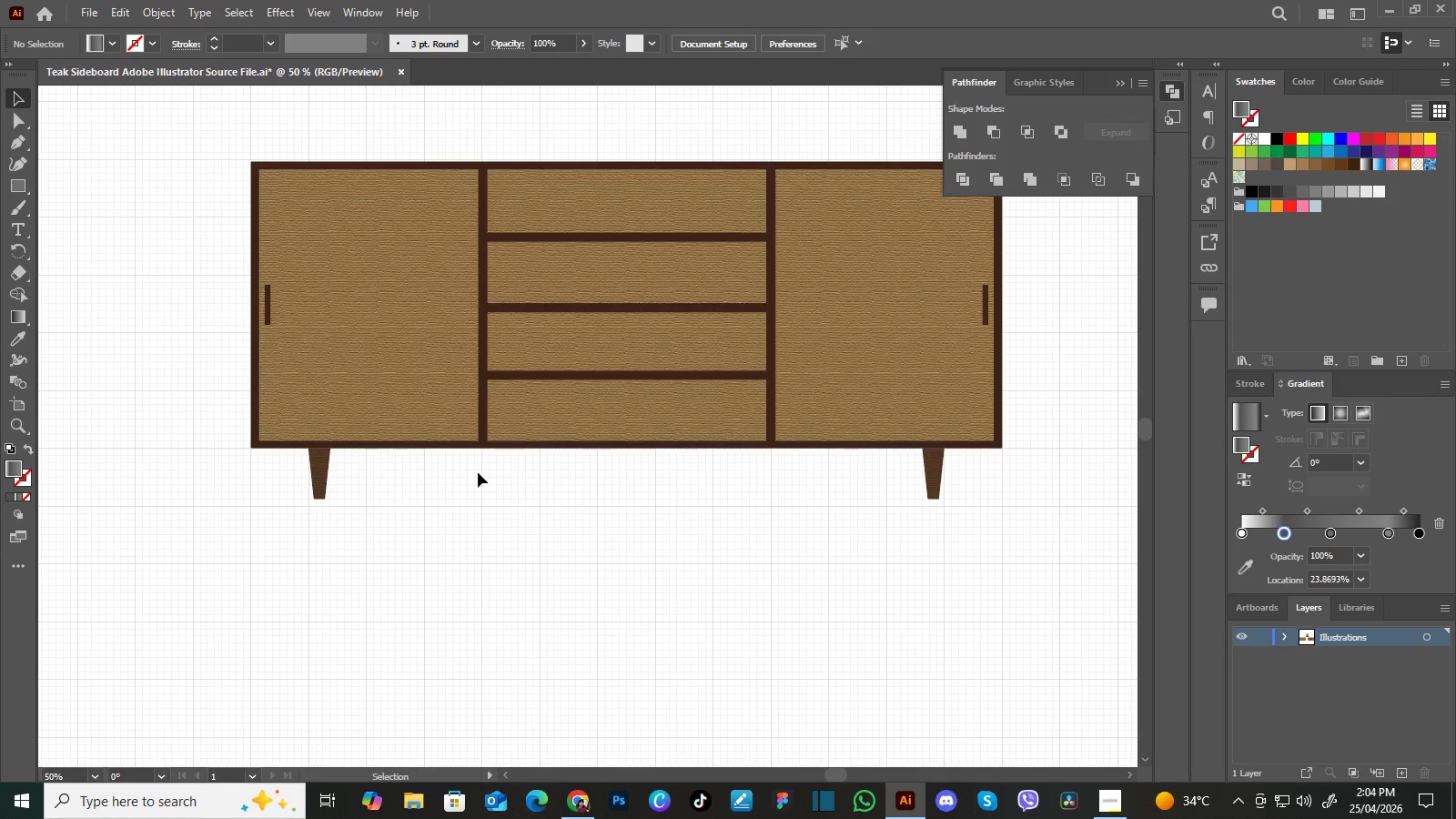 
hold_key(key=Space, duration=0.56)
 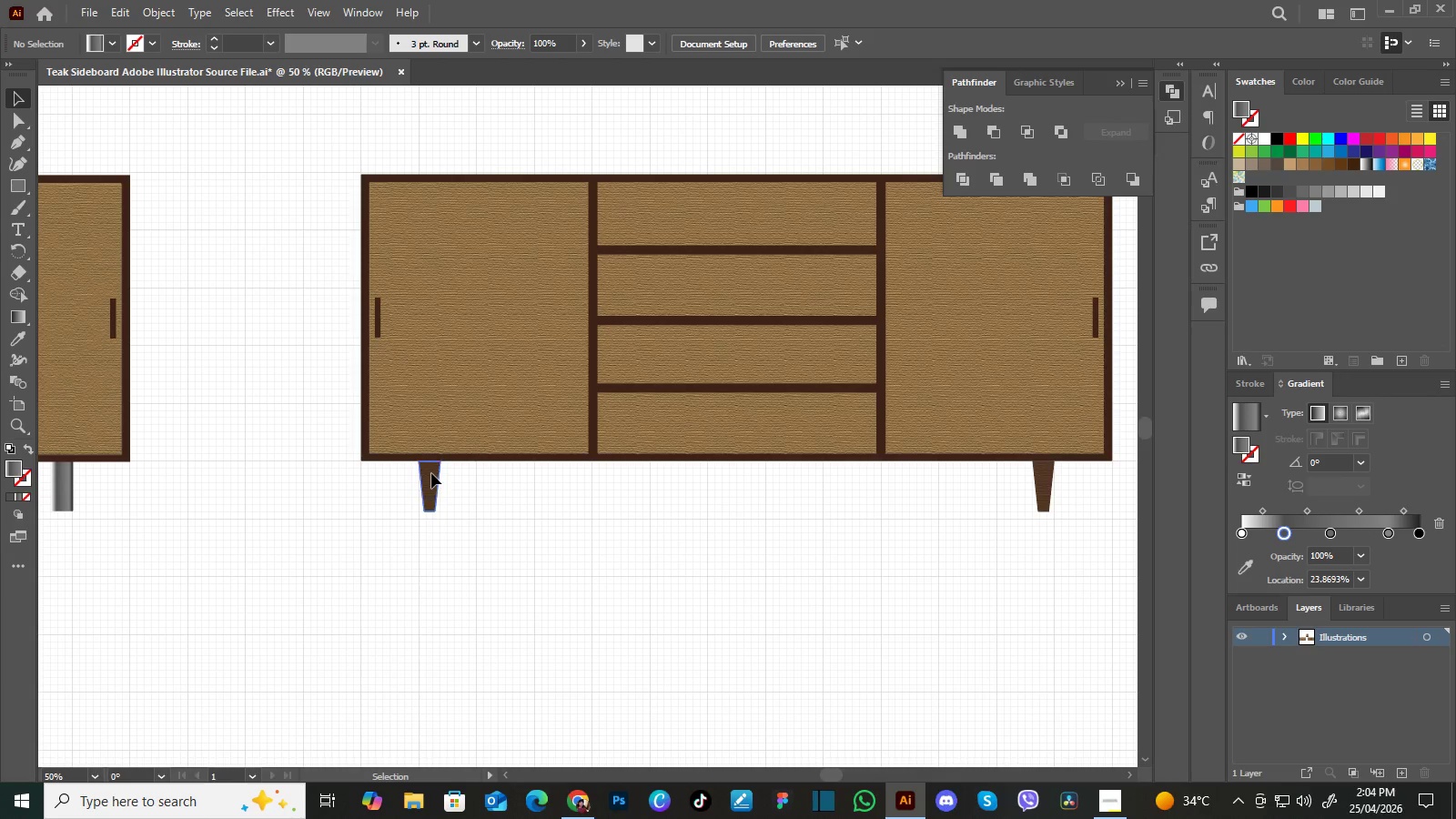 
left_click_drag(start_coordinate=[459, 472], to_coordinate=[569, 485])
 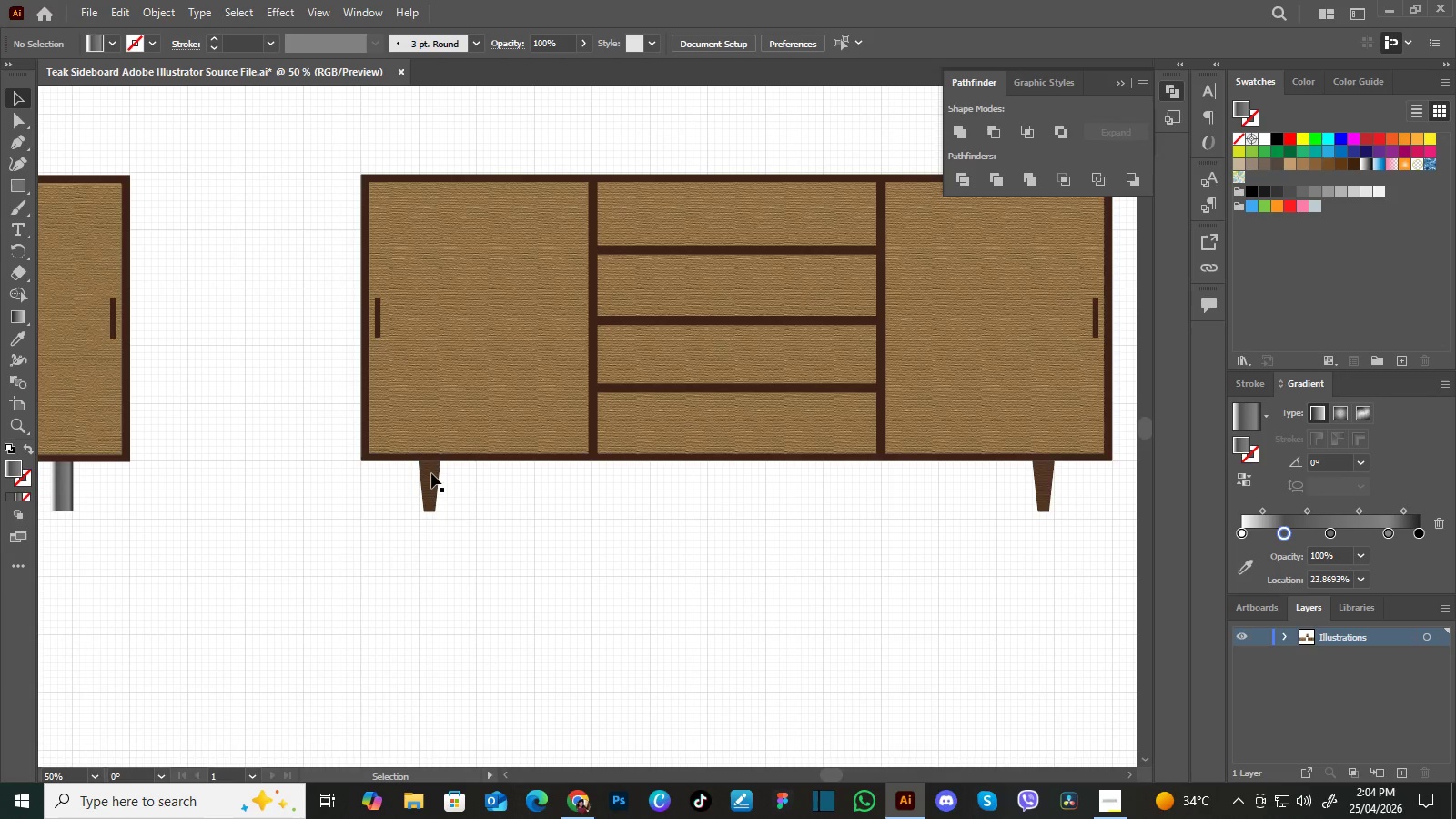 
left_click([431, 473])
 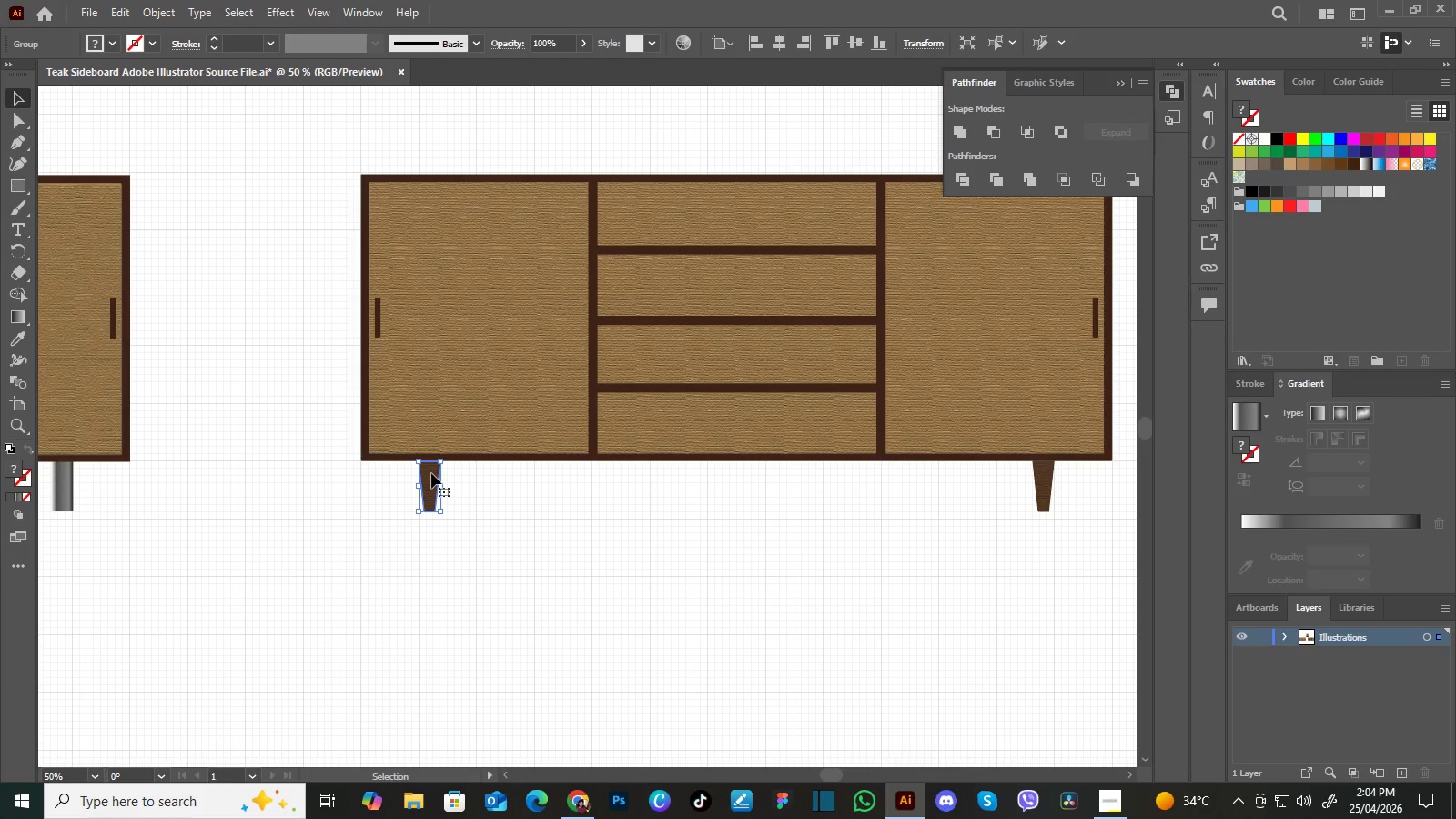 
hold_key(key=AltLeft, duration=1.5)
left_click_drag(start_coordinate=[431, 473], to_coordinate=[498, 460])
 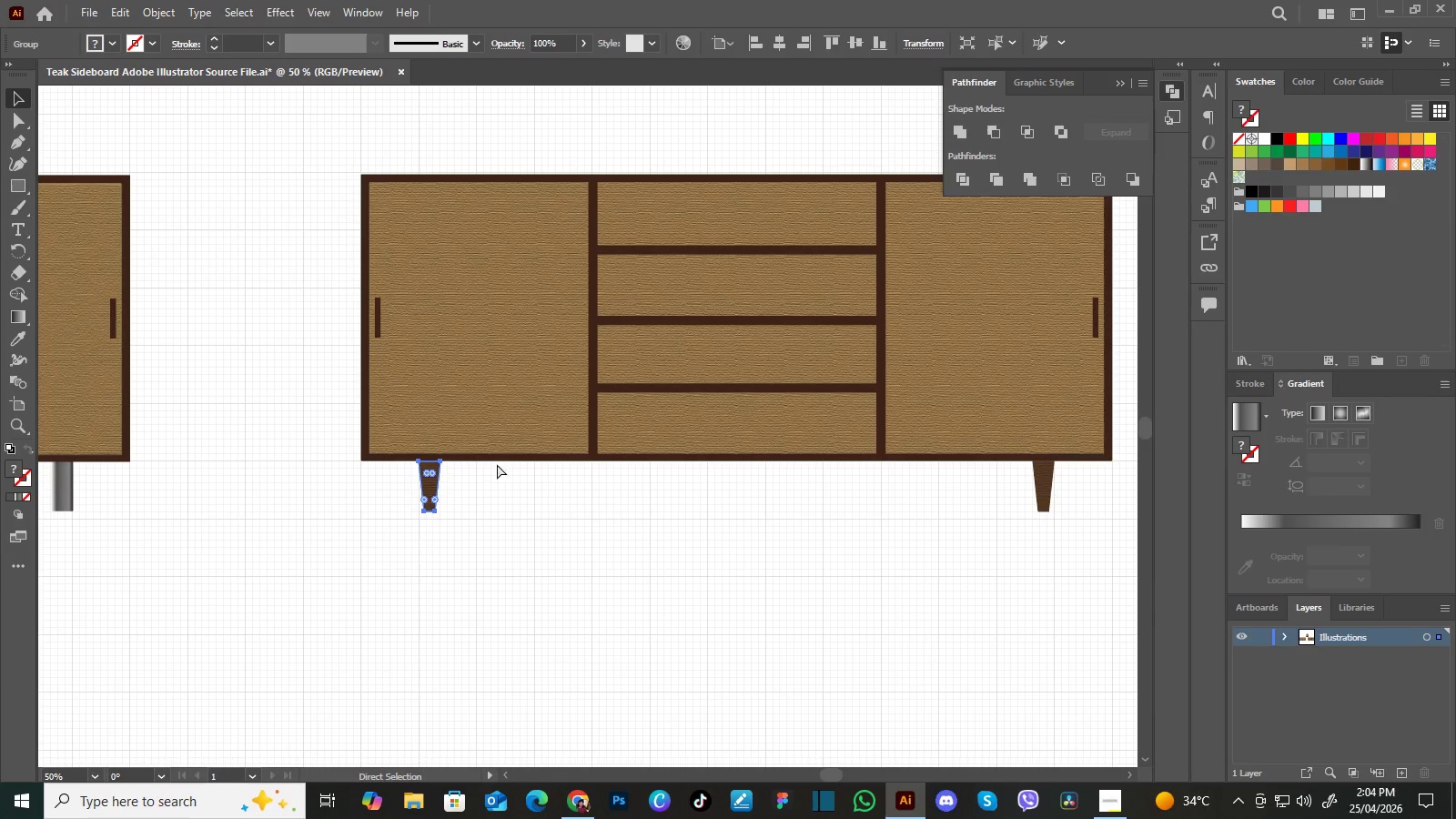 
hold_key(key=AltLeft, duration=0.59)
 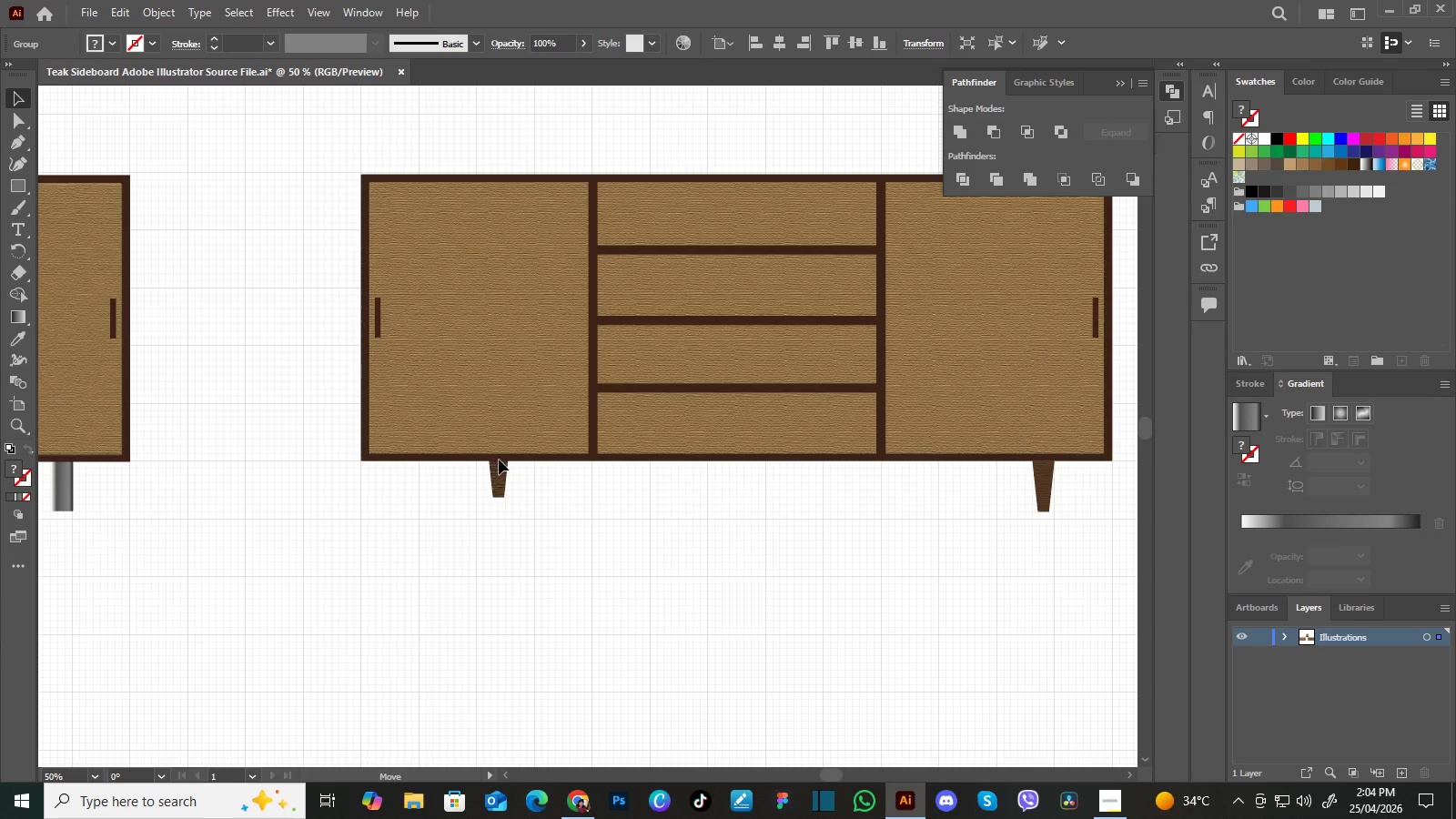 
hold_key(key=AltLeft, duration=2.39)
 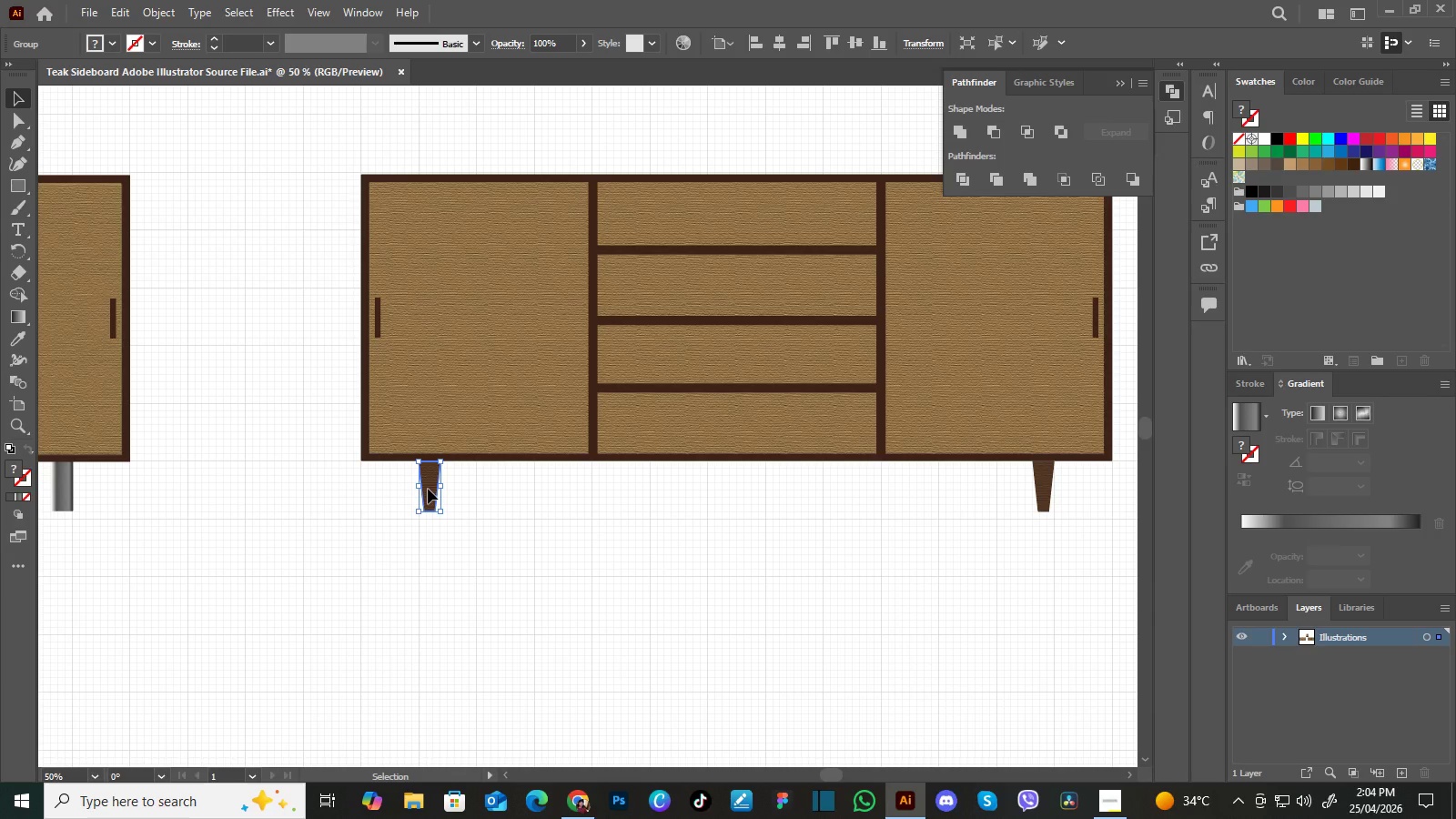 
key(Control+Z)
 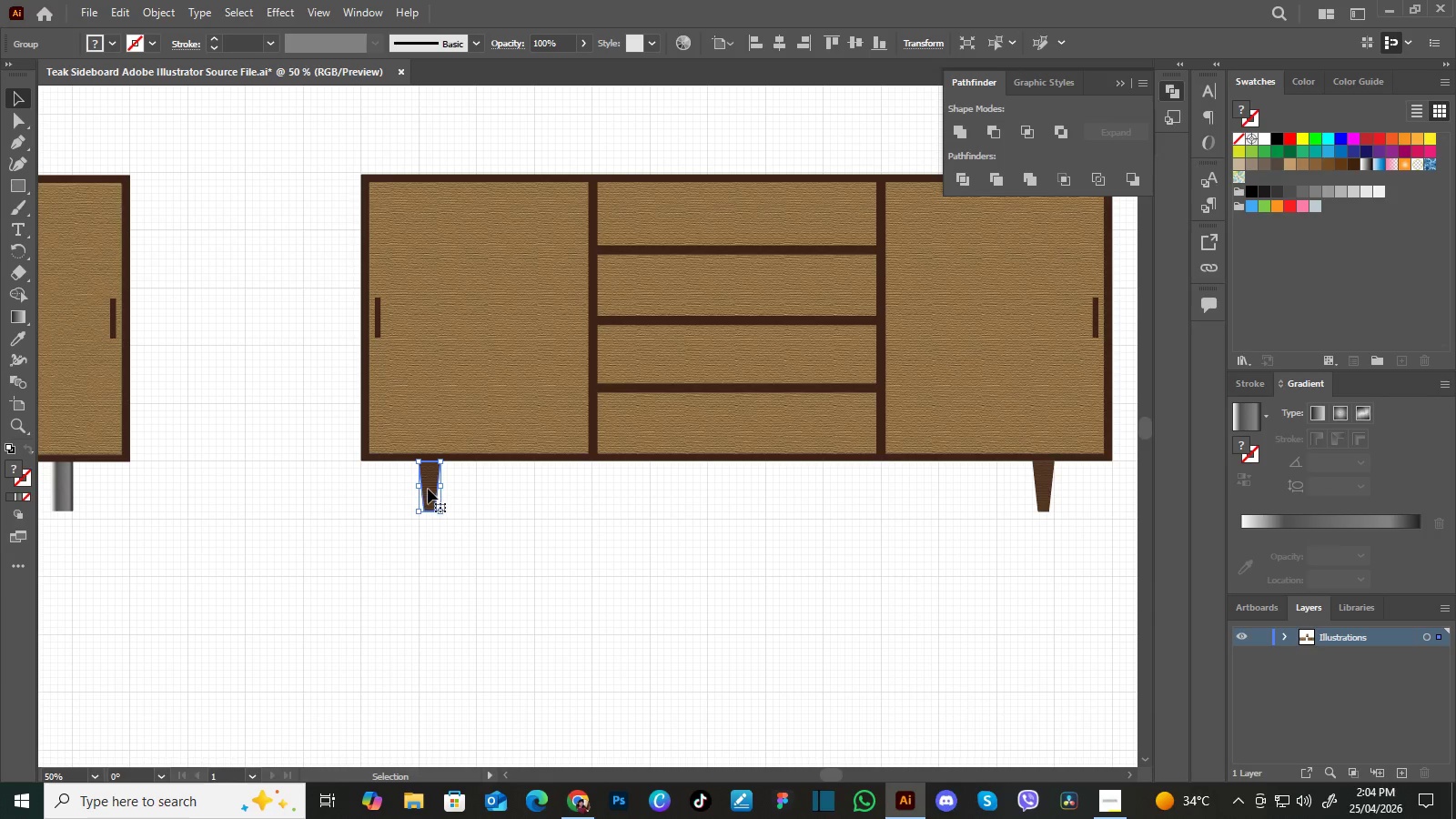 
hold_key(key=AltLeft, duration=9.36)
left_click_drag(start_coordinate=[428, 489], to_coordinate=[488, 474])
 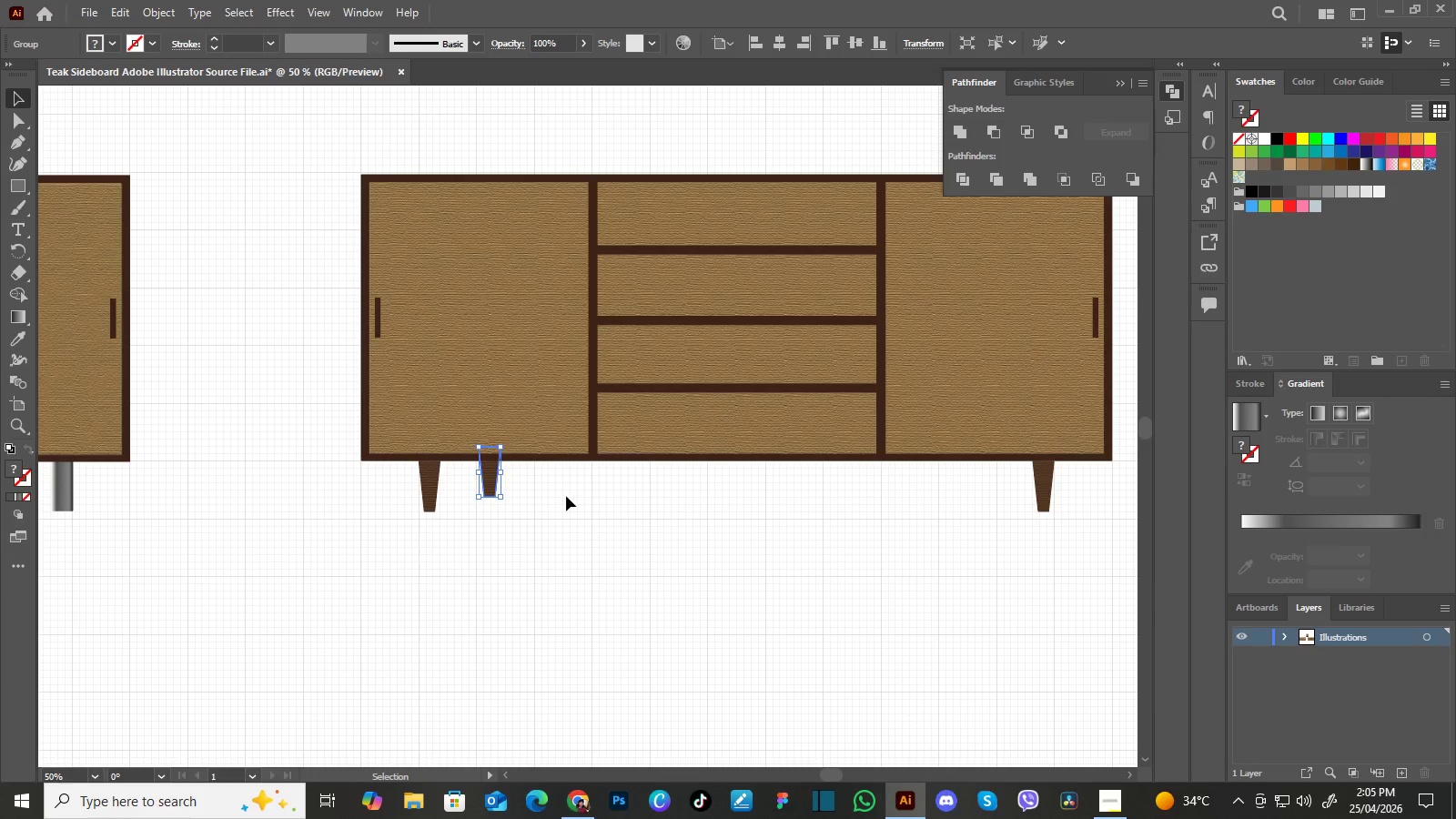 
hold_key(key=ShiftLeft, duration=0.34)
 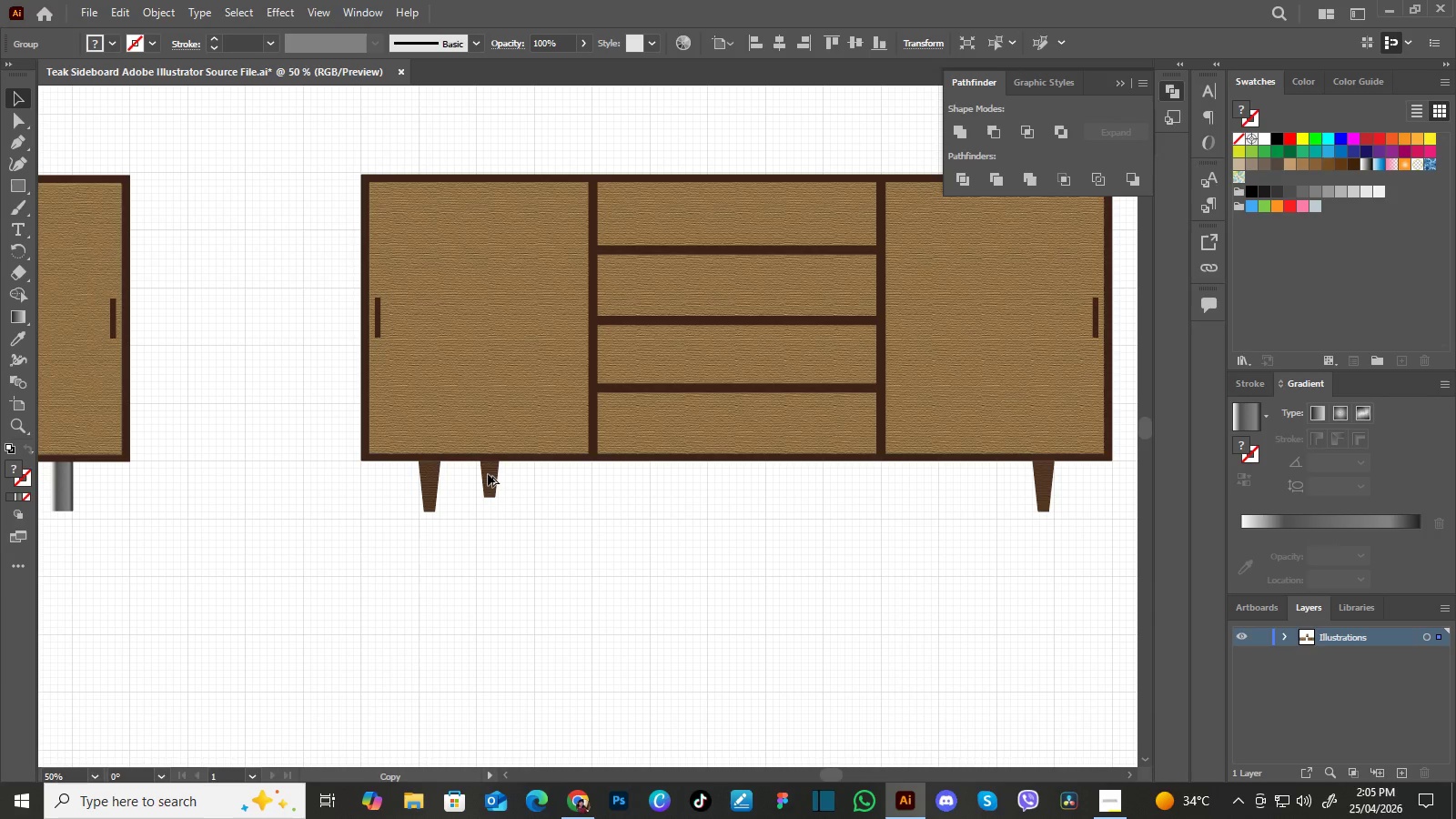 
left_click([566, 496])
 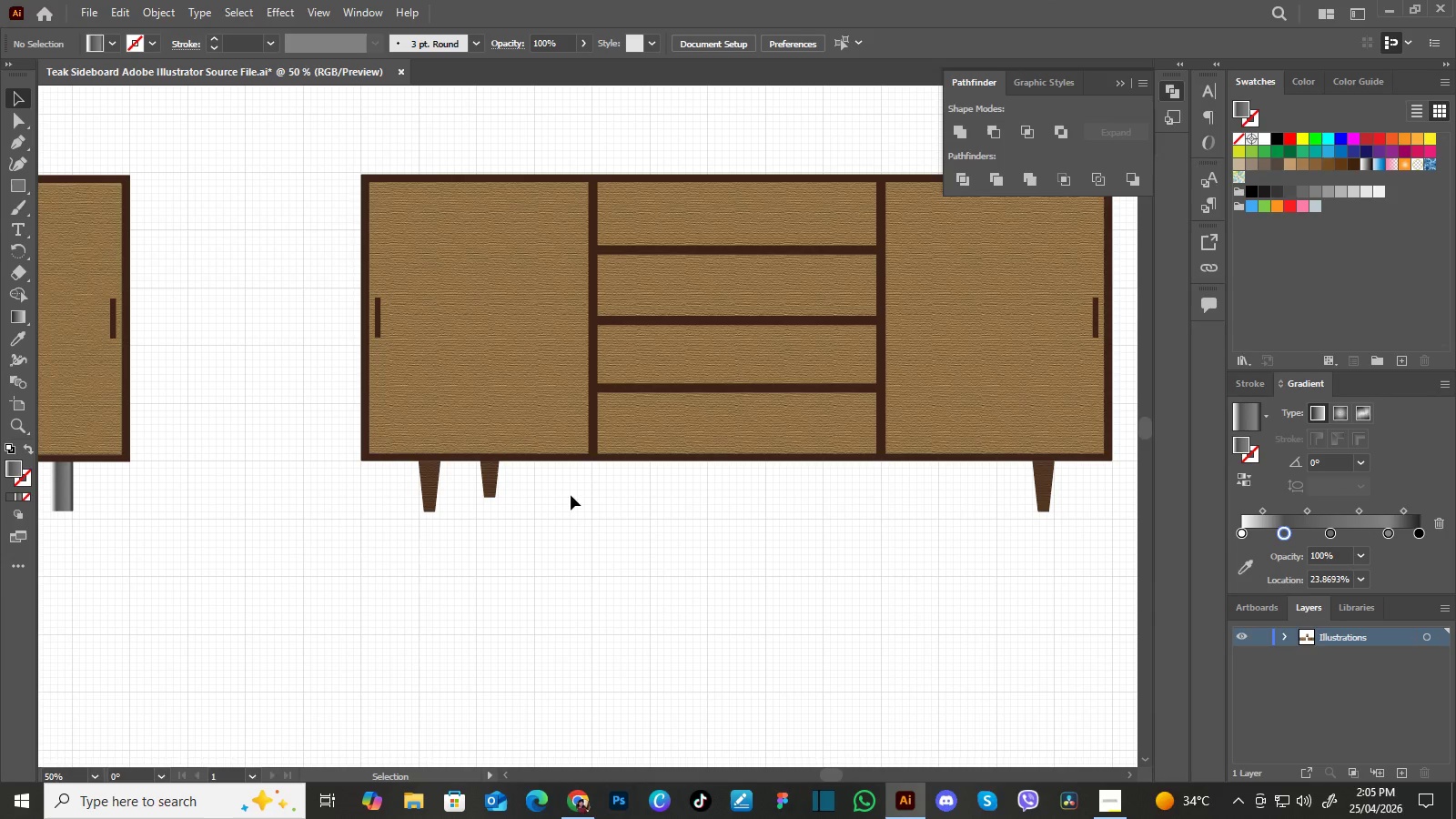 
hold_key(key=Space, duration=1.38)
 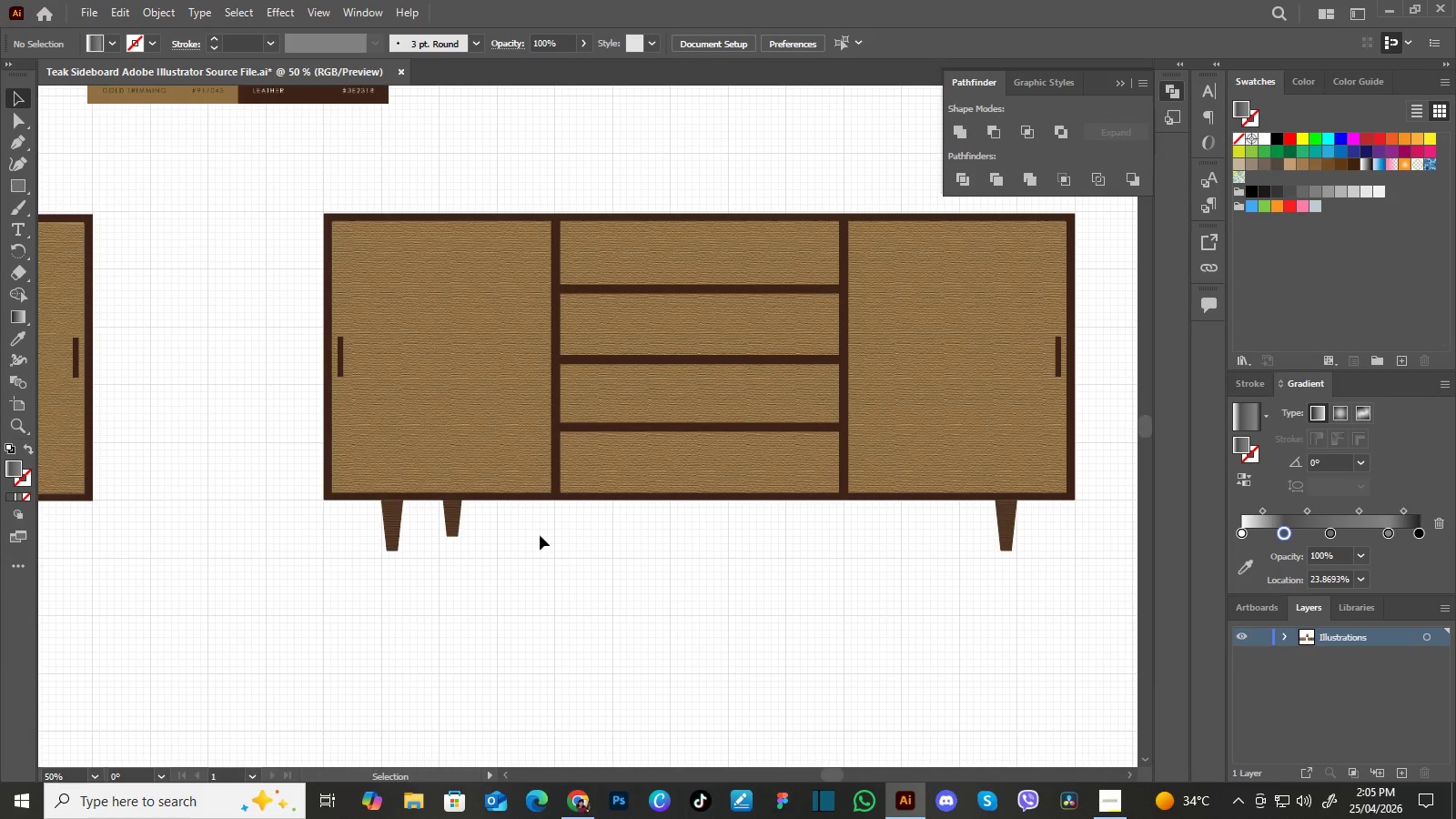 
left_click_drag(start_coordinate=[571, 494], to_coordinate=[539, 514])
 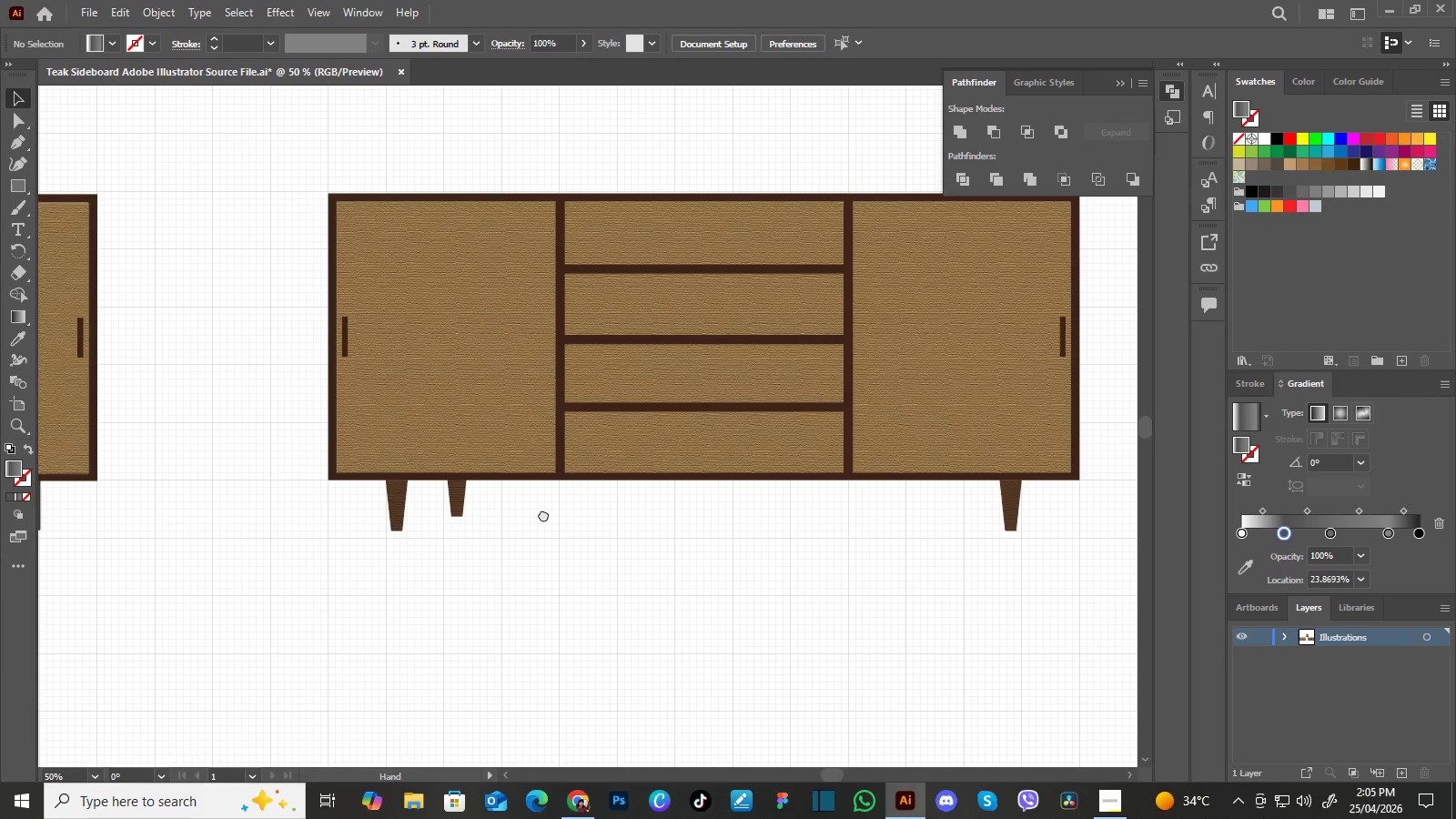 
left_click_drag(start_coordinate=[543, 514], to_coordinate=[539, 534])
 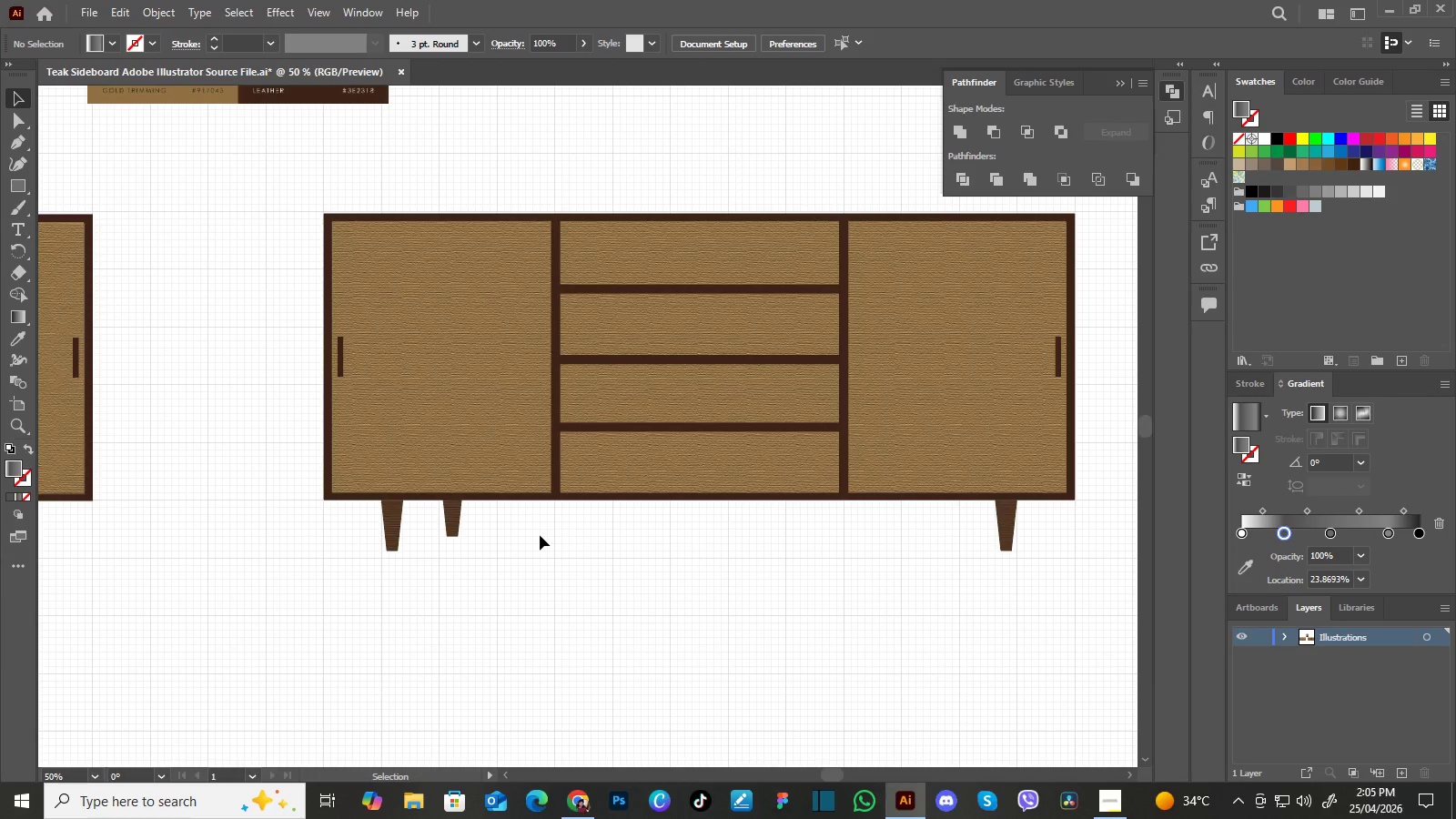 
key(Control+Equal)
 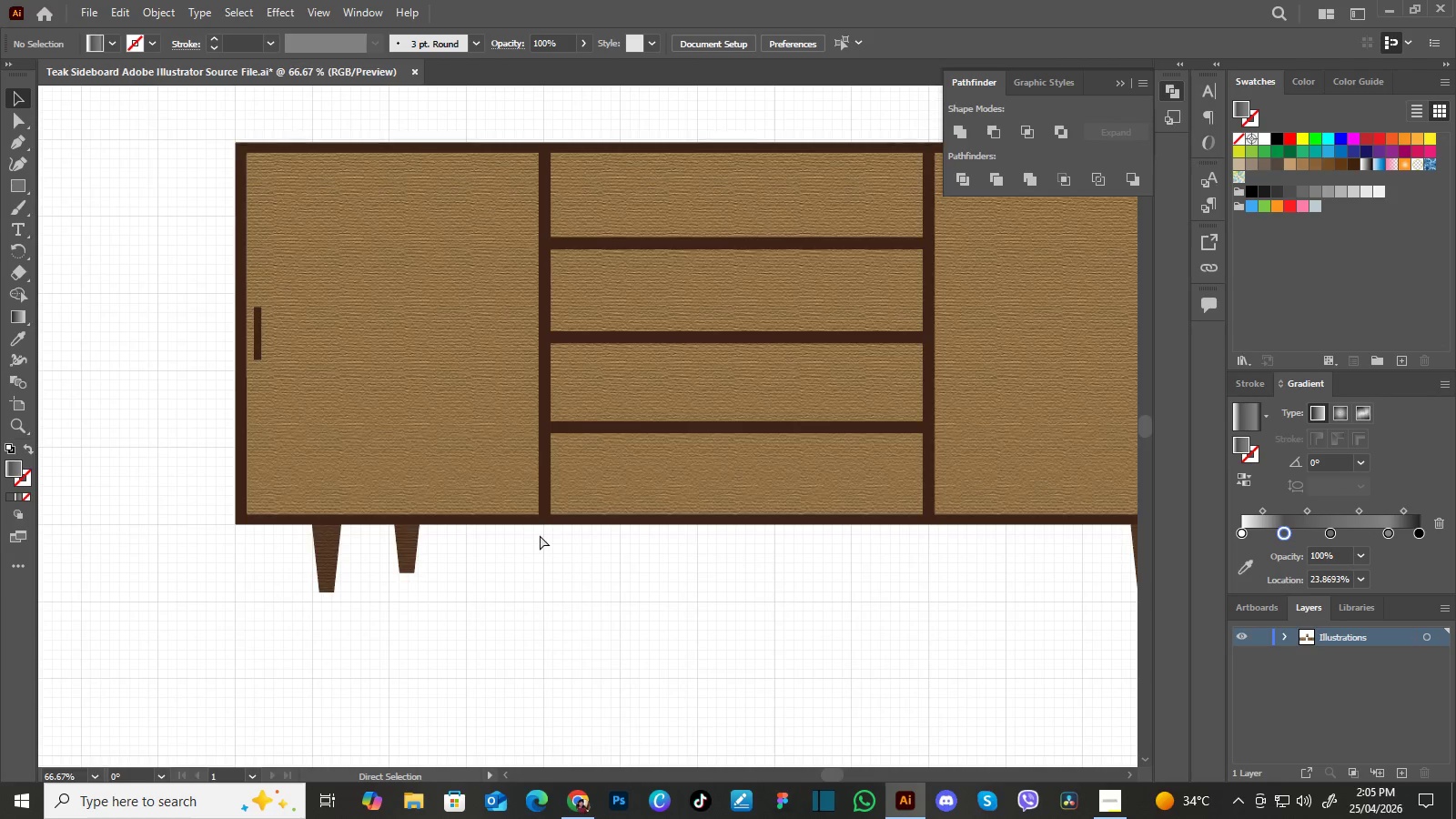 
key(Control+Equal)
 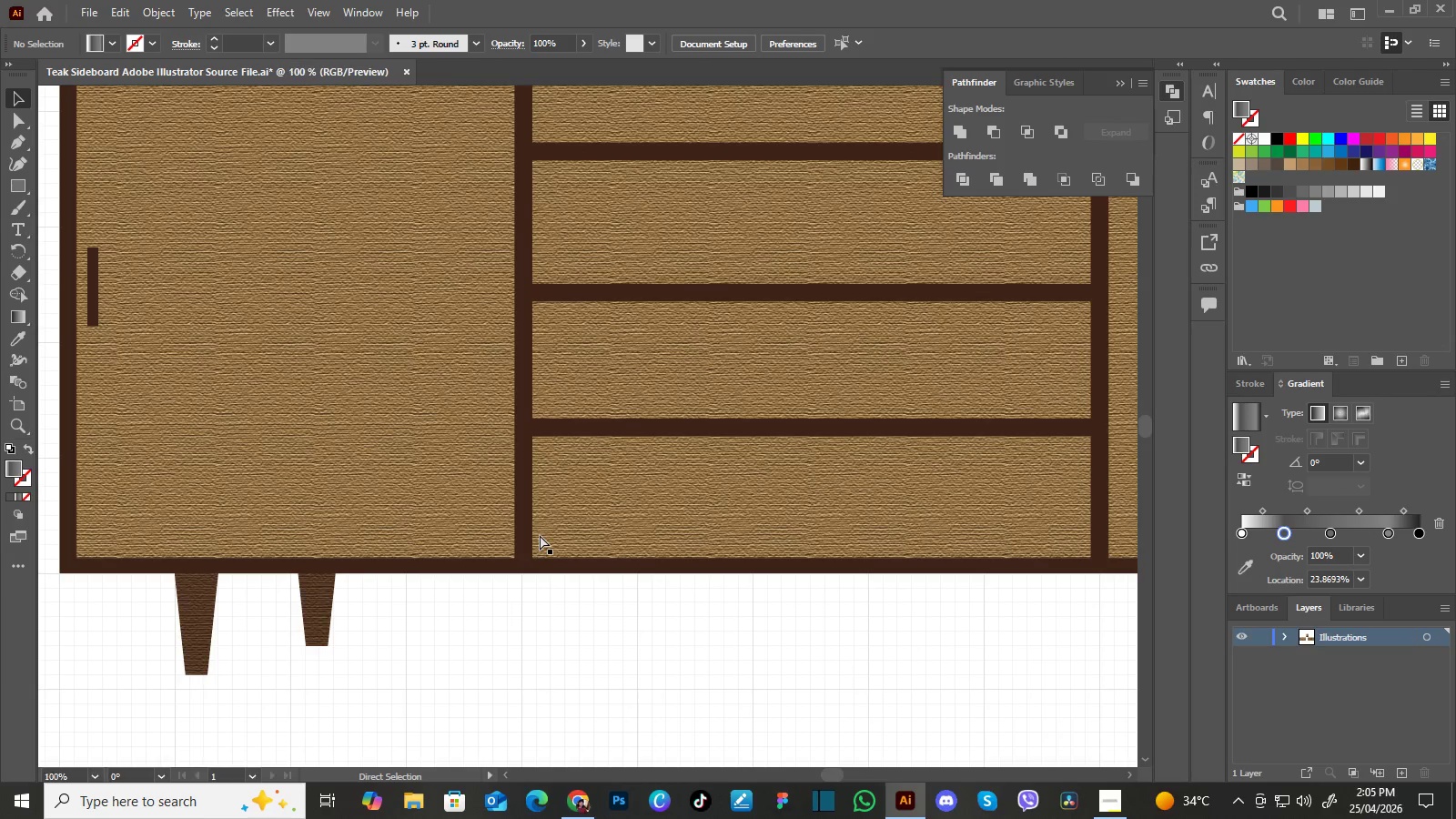 
key(Control+Equal)
 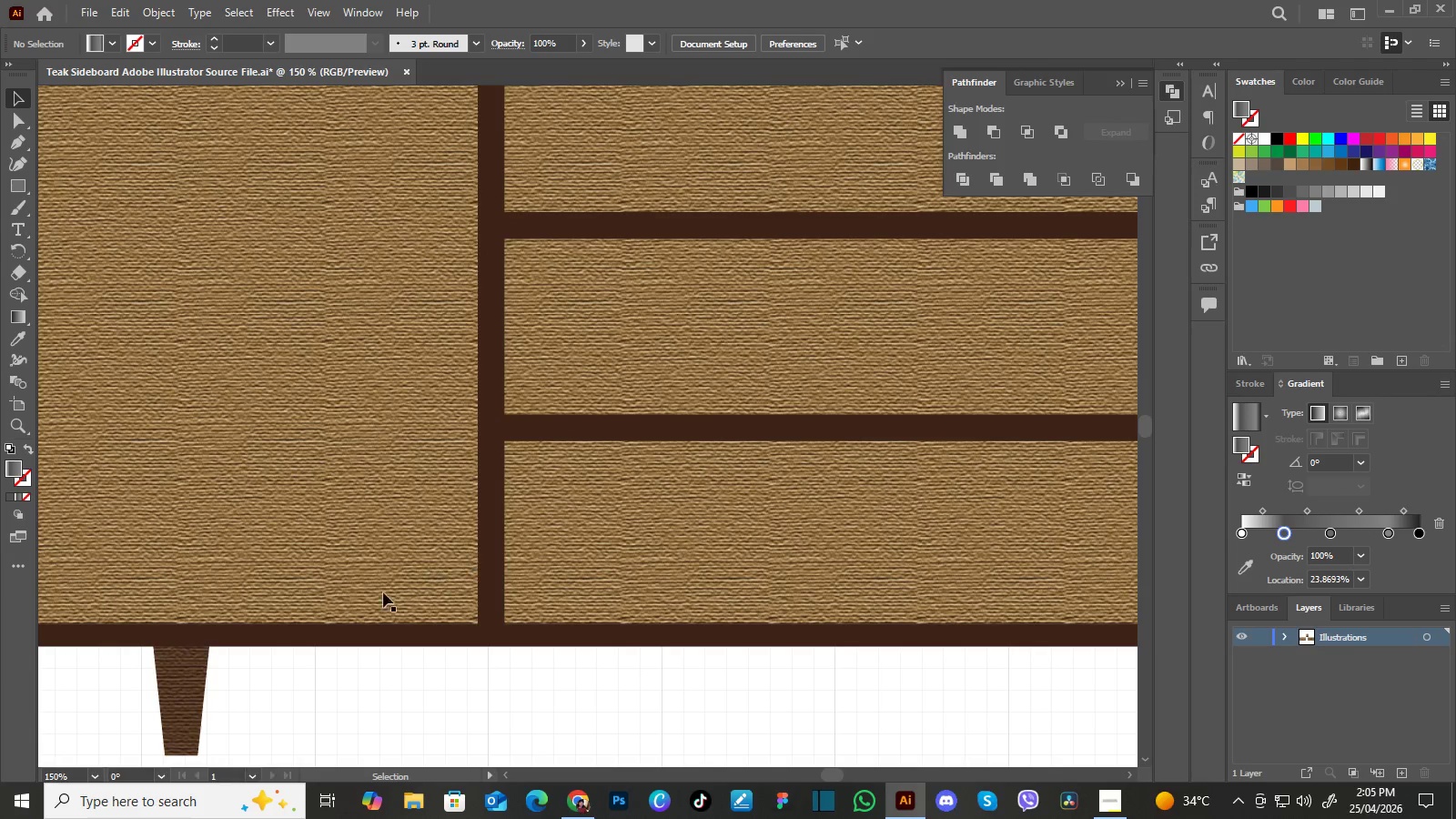 
hold_key(key=Space, duration=1.06)
 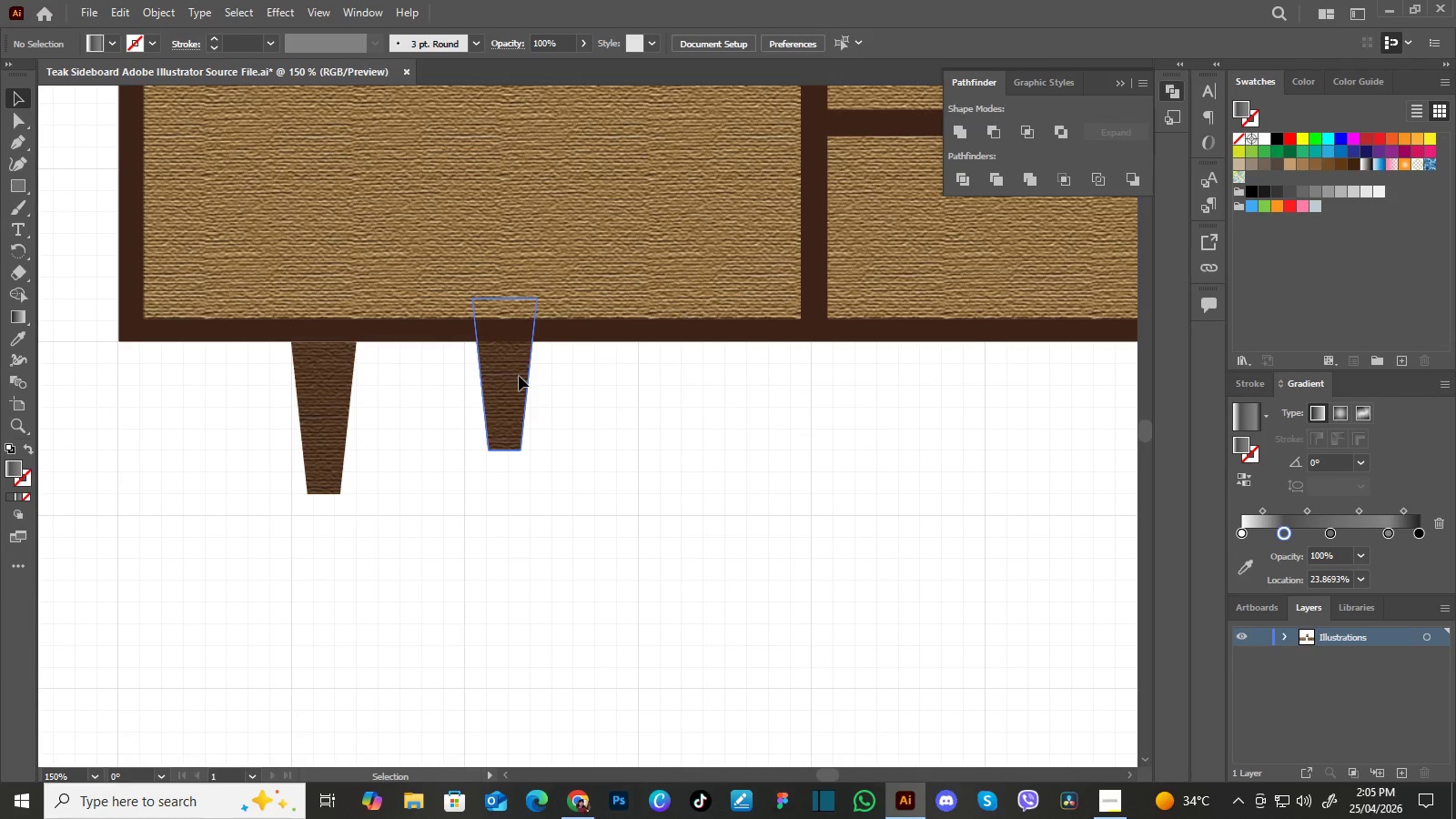 
left_click_drag(start_coordinate=[354, 617], to_coordinate=[579, 345])
 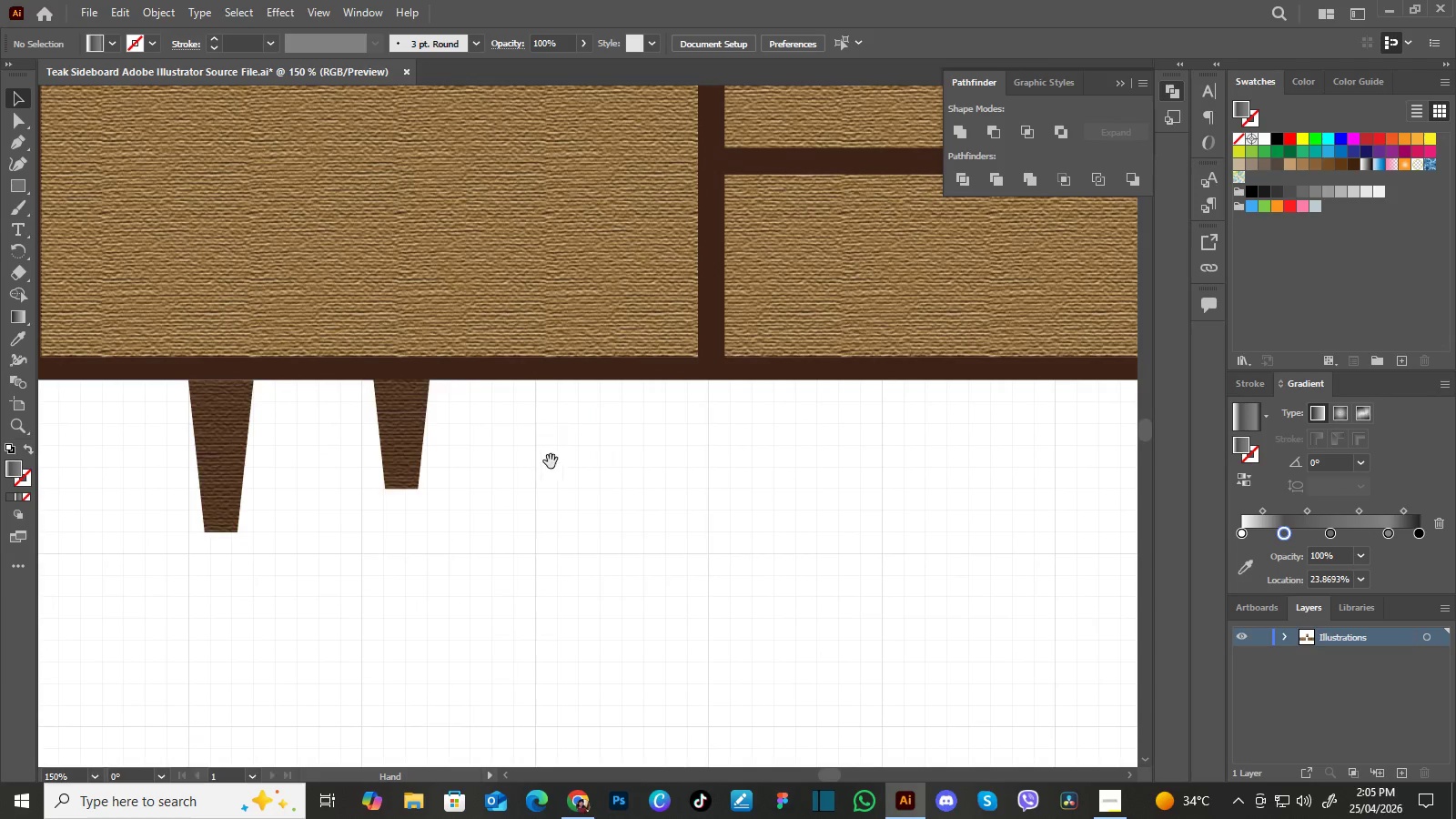 
left_click_drag(start_coordinate=[550, 462], to_coordinate=[653, 424])
 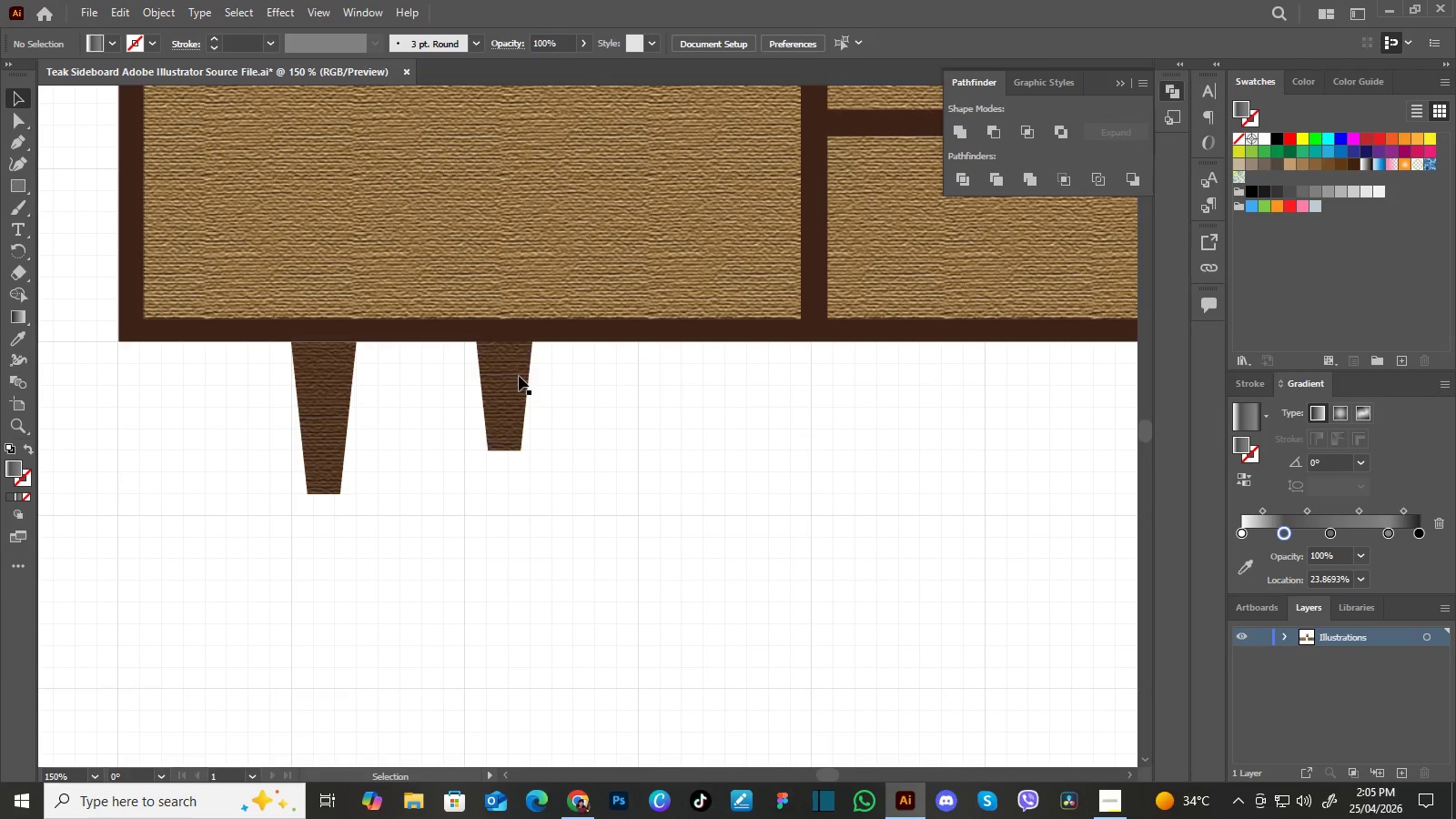 
left_click([519, 376])
 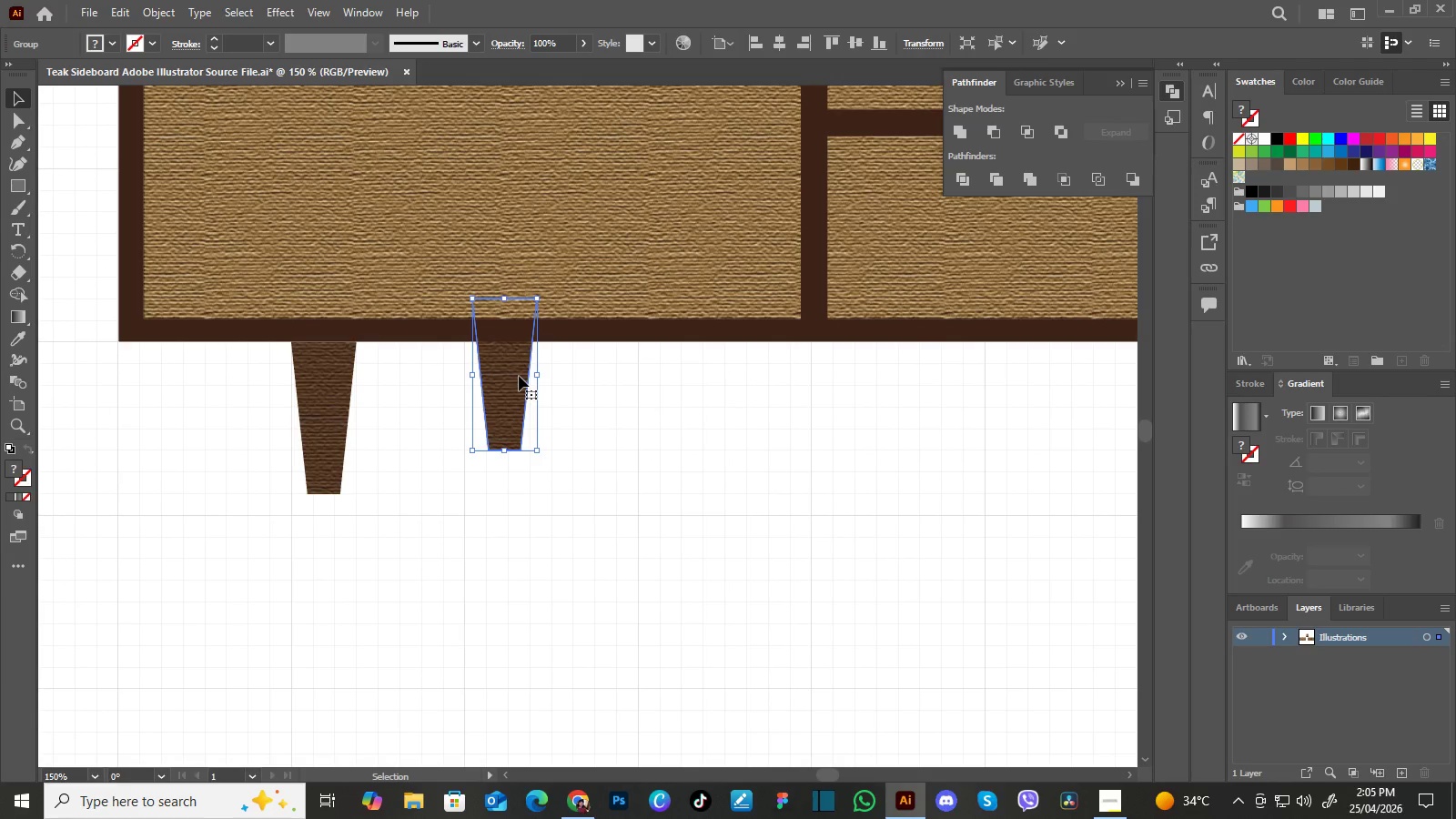 
left_click_drag(start_coordinate=[519, 376], to_coordinate=[514, 376])
 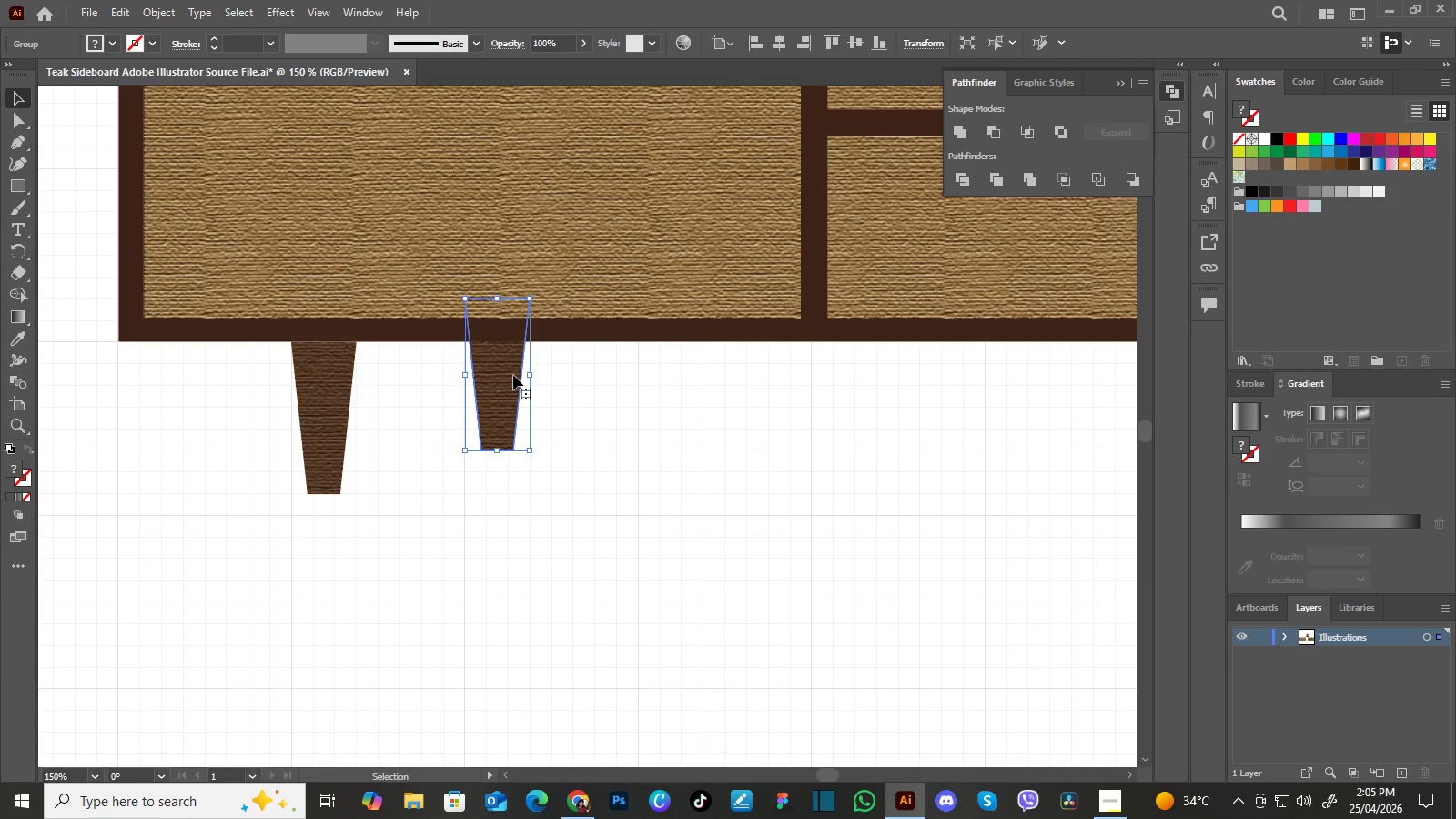 
wait(5.3)
 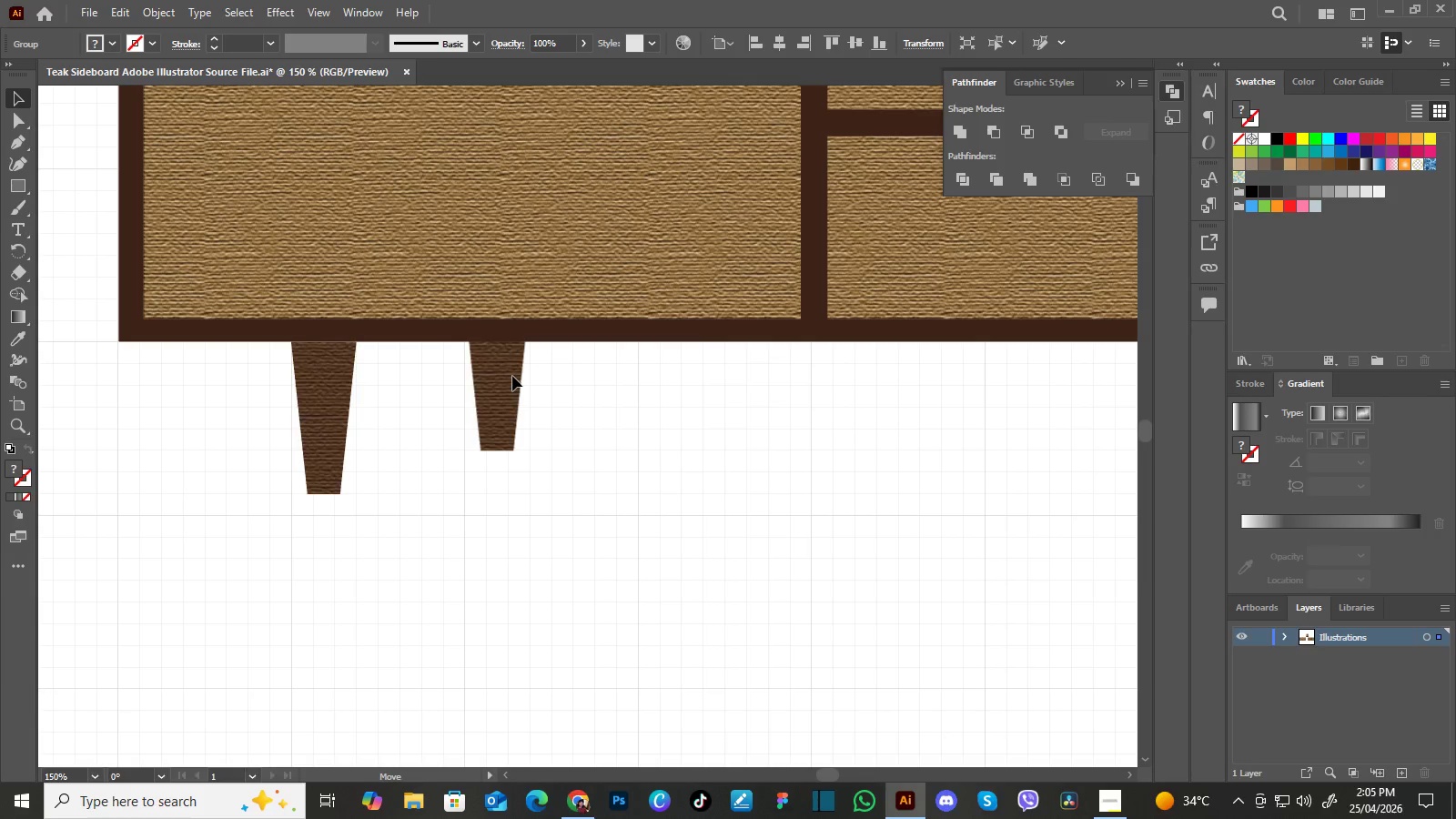 
left_click([573, 388])
 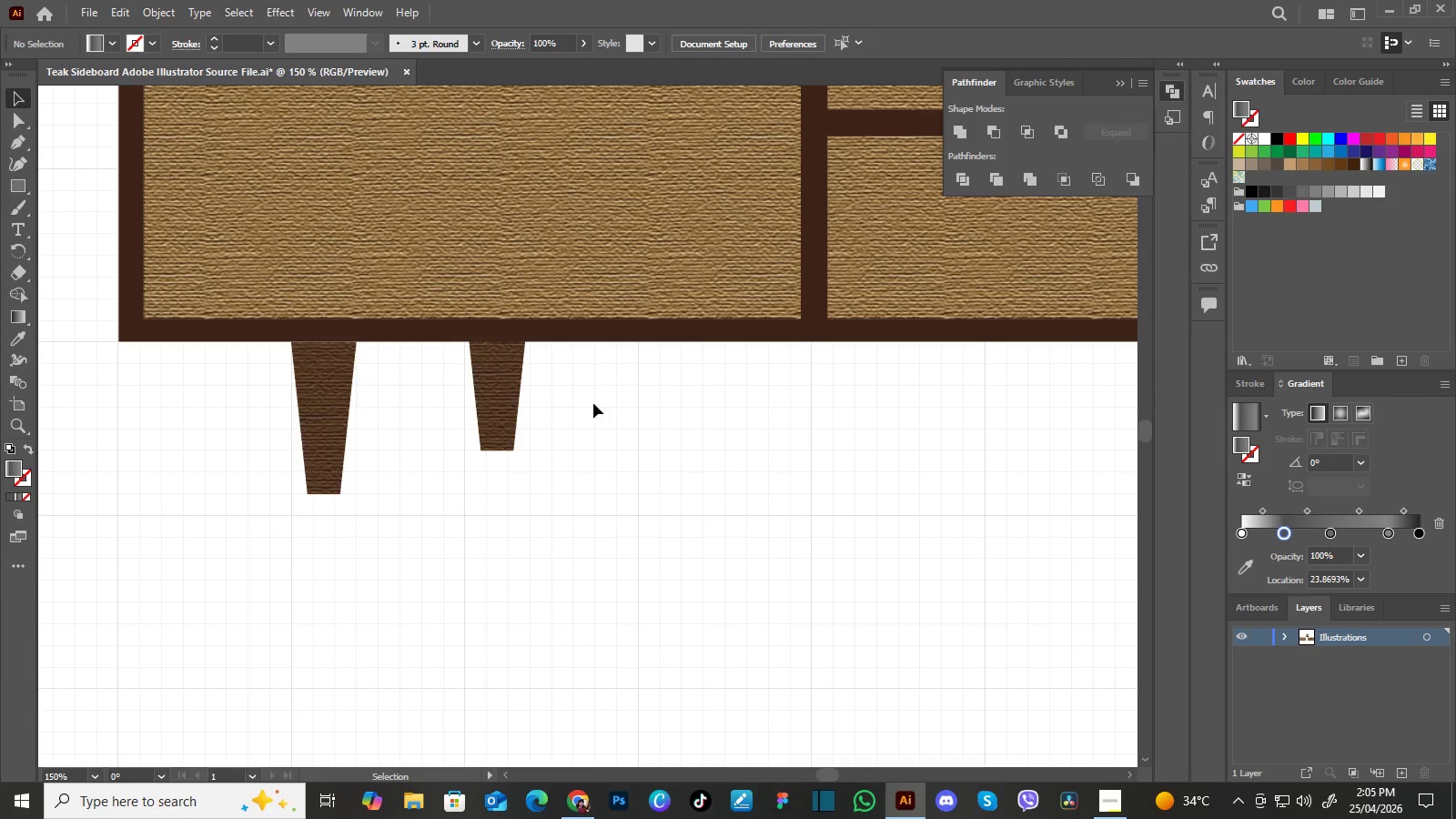 
hold_key(key=Space, duration=0.98)
 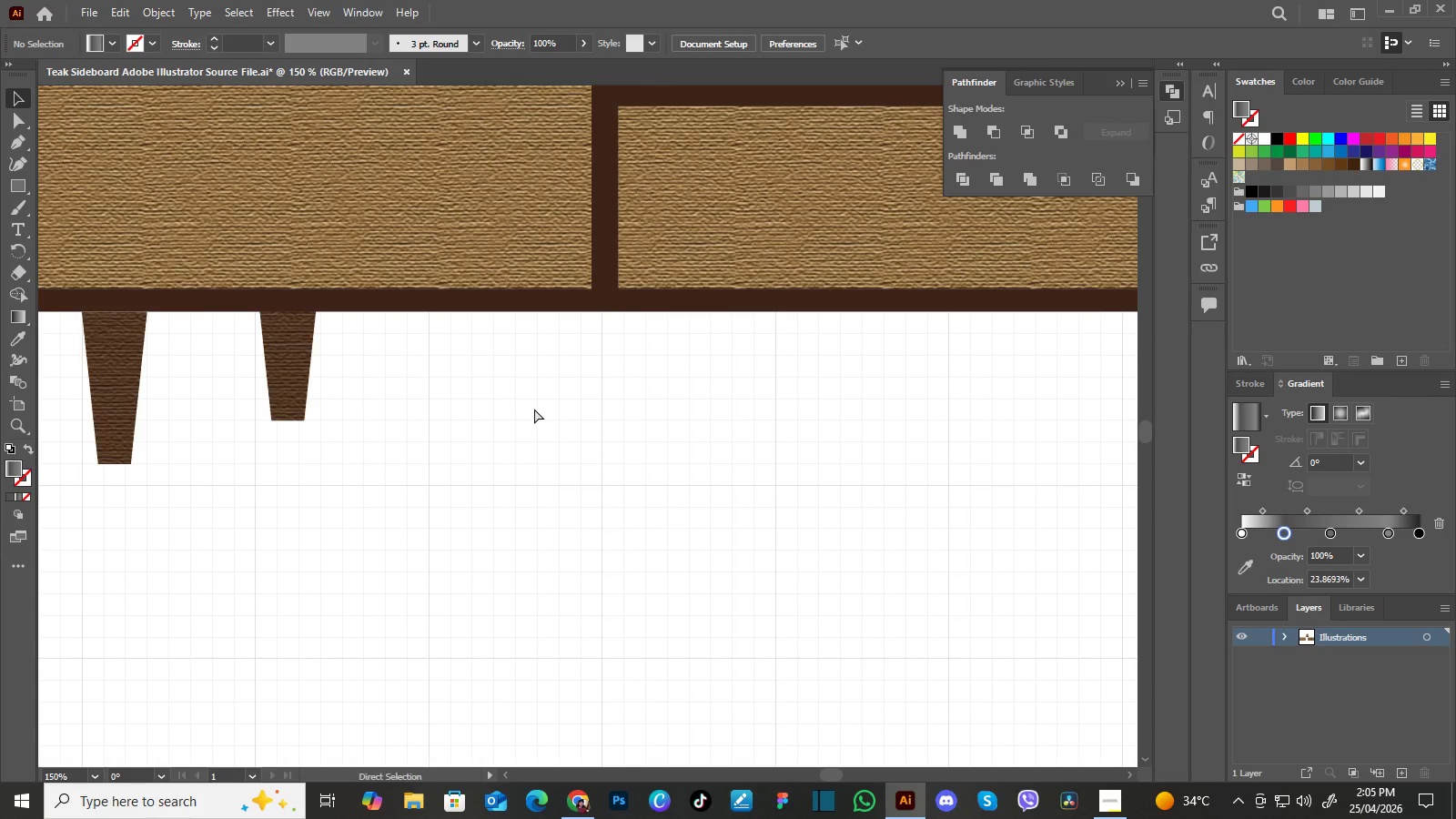 
left_click_drag(start_coordinate=[670, 441], to_coordinate=[511, 398])
 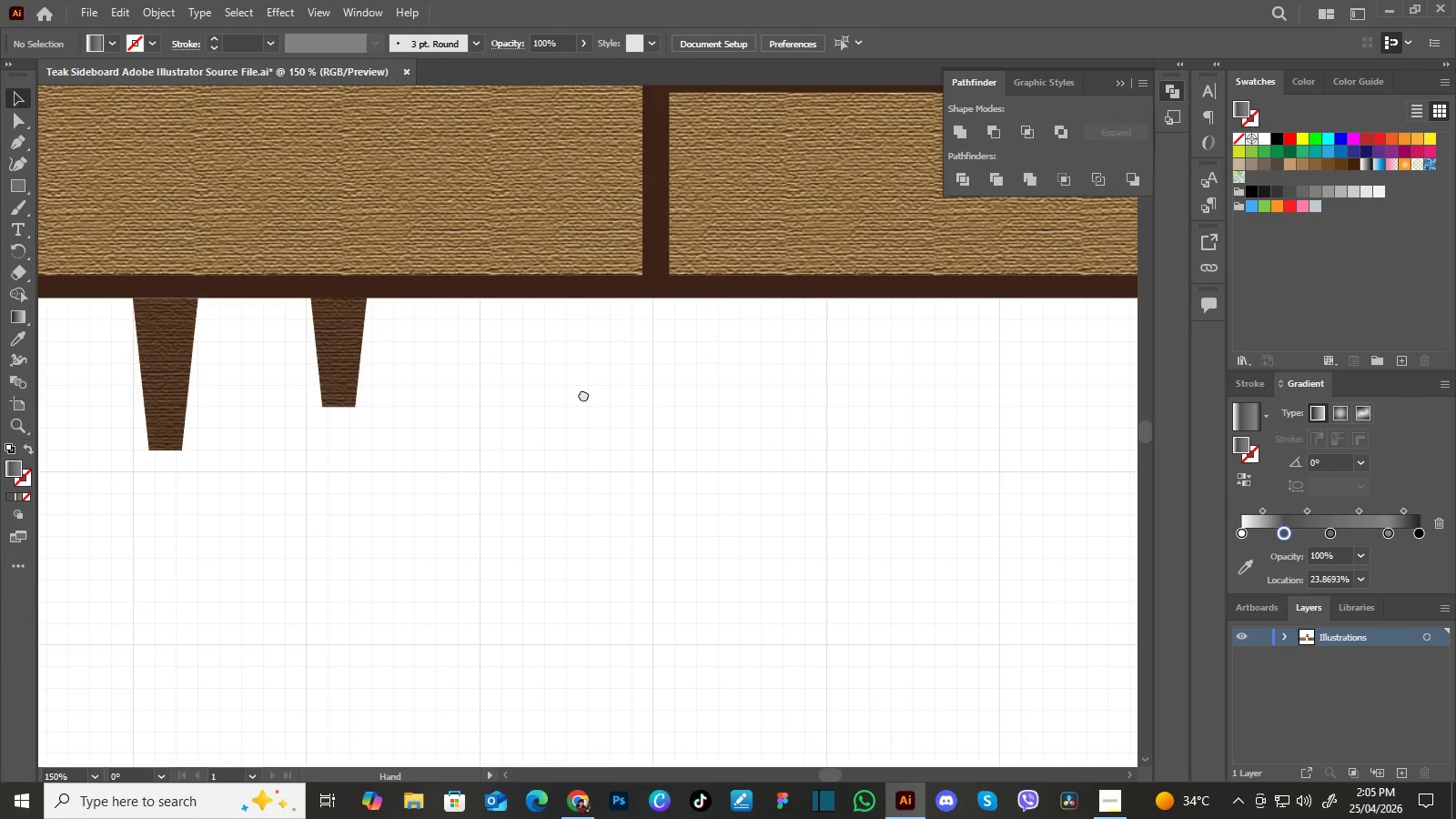 
left_click_drag(start_coordinate=[583, 394], to_coordinate=[532, 408])
 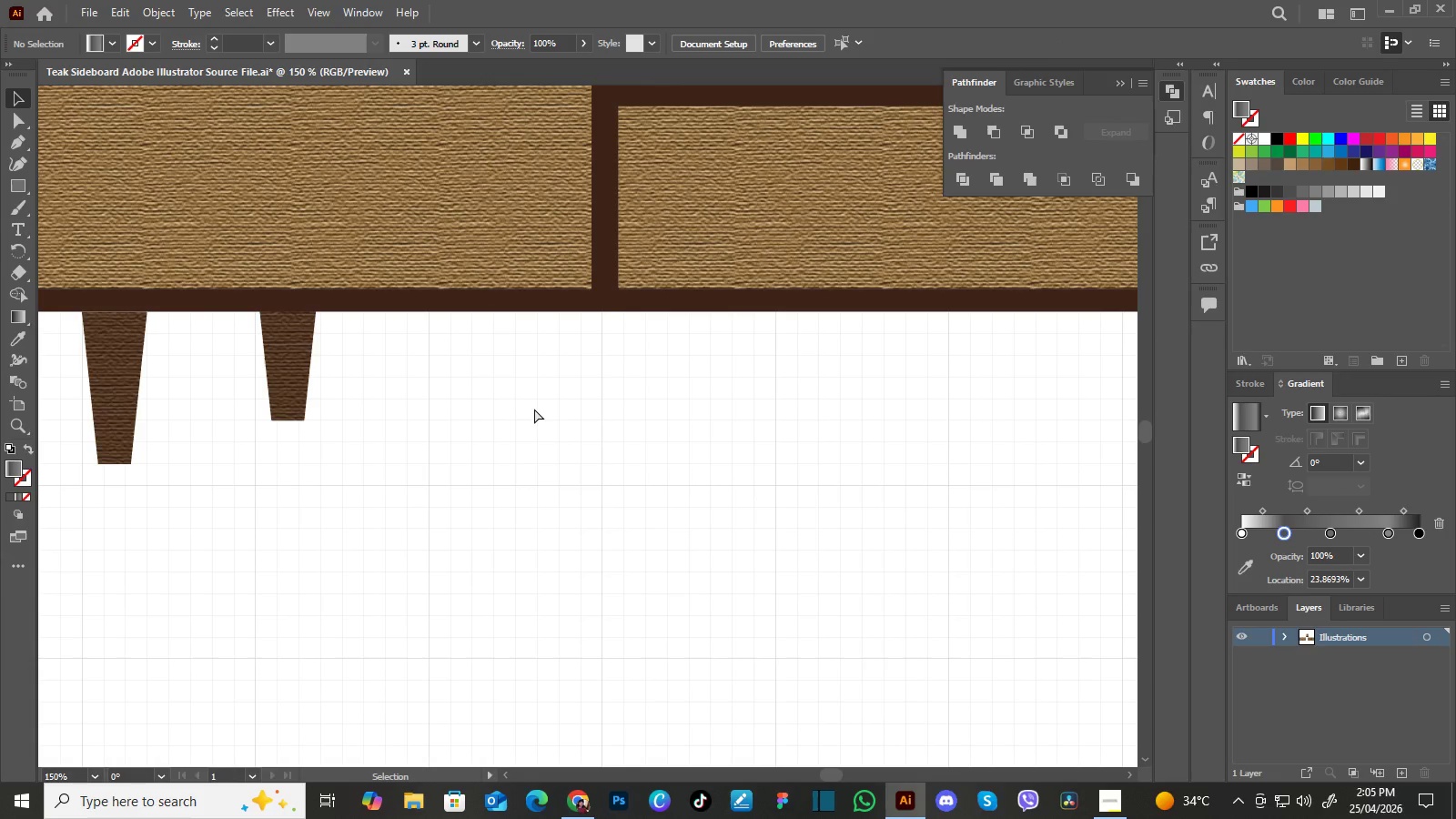 
key(Control+Minus)
 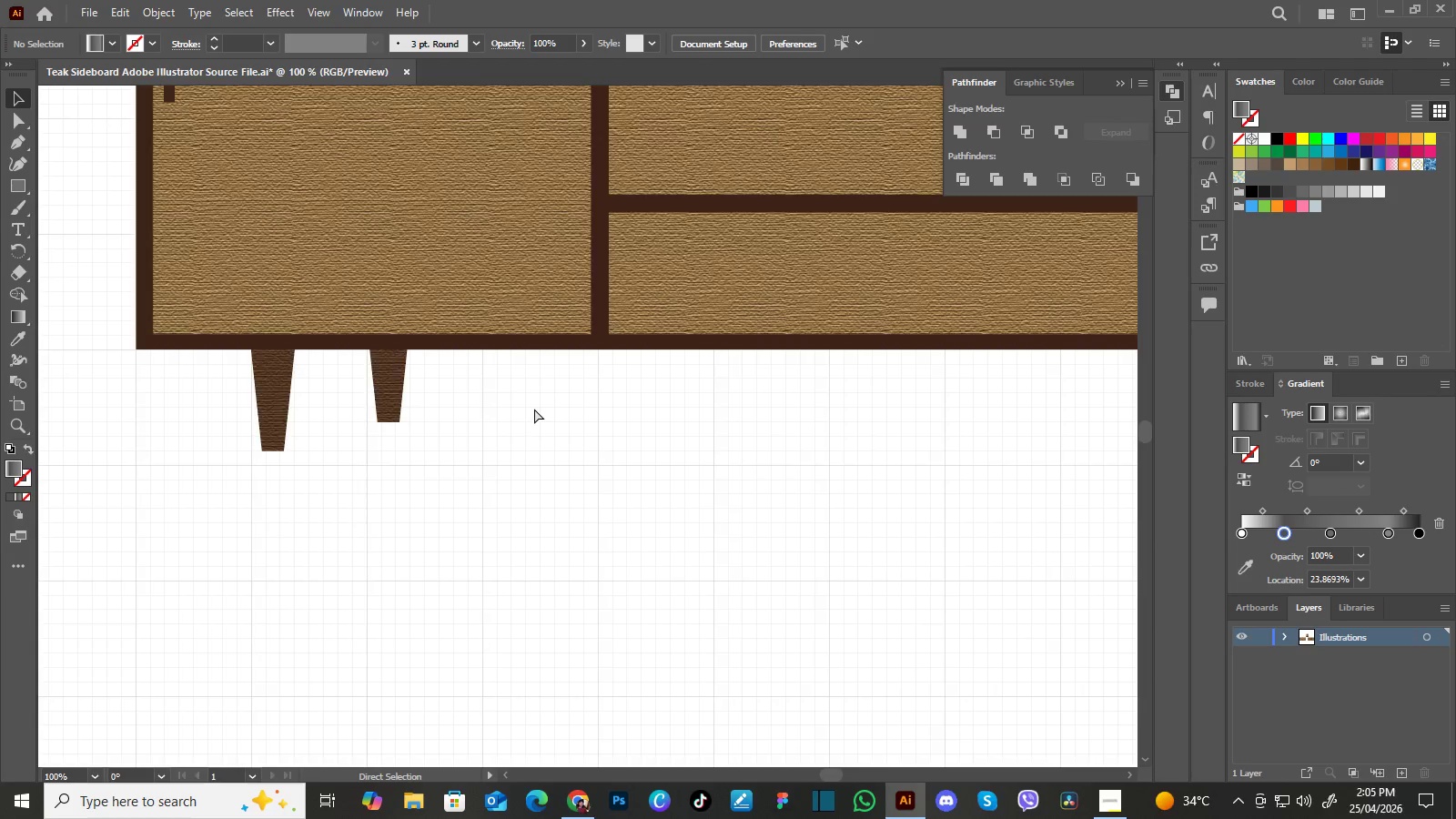 
key(Control+Minus)
 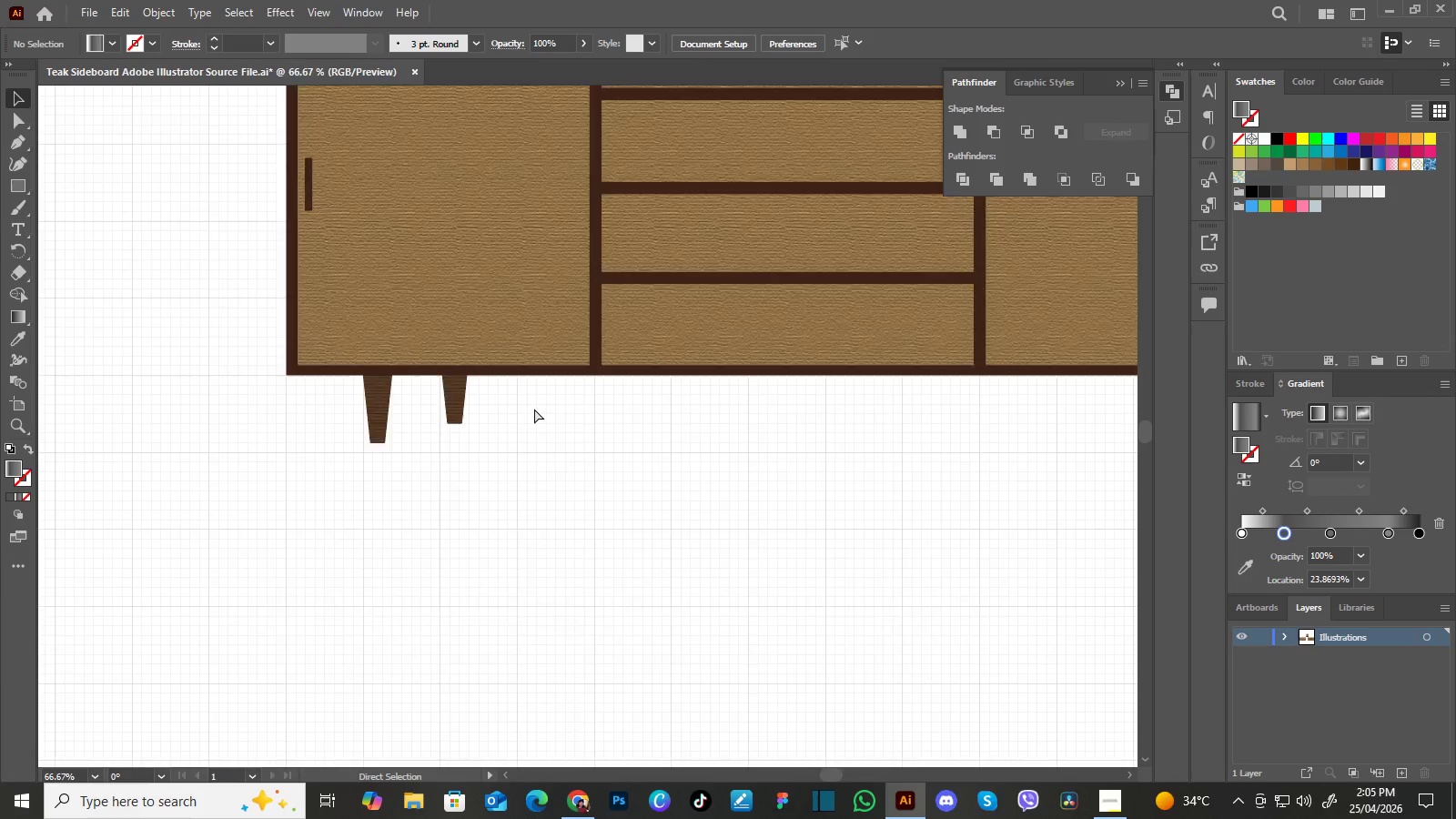 
key(Control+Minus)
 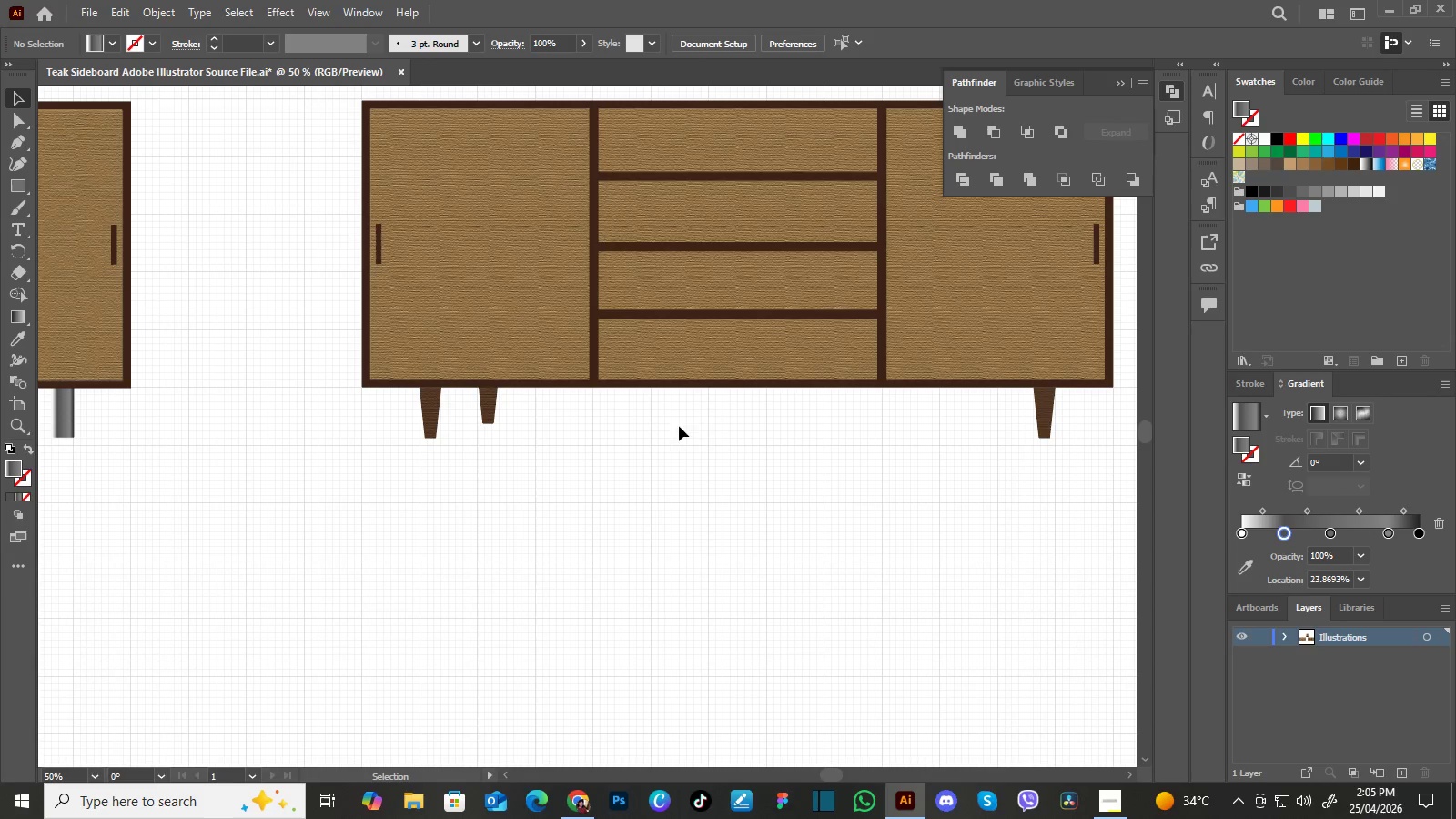 
hold_key(key=Space, duration=0.44)
 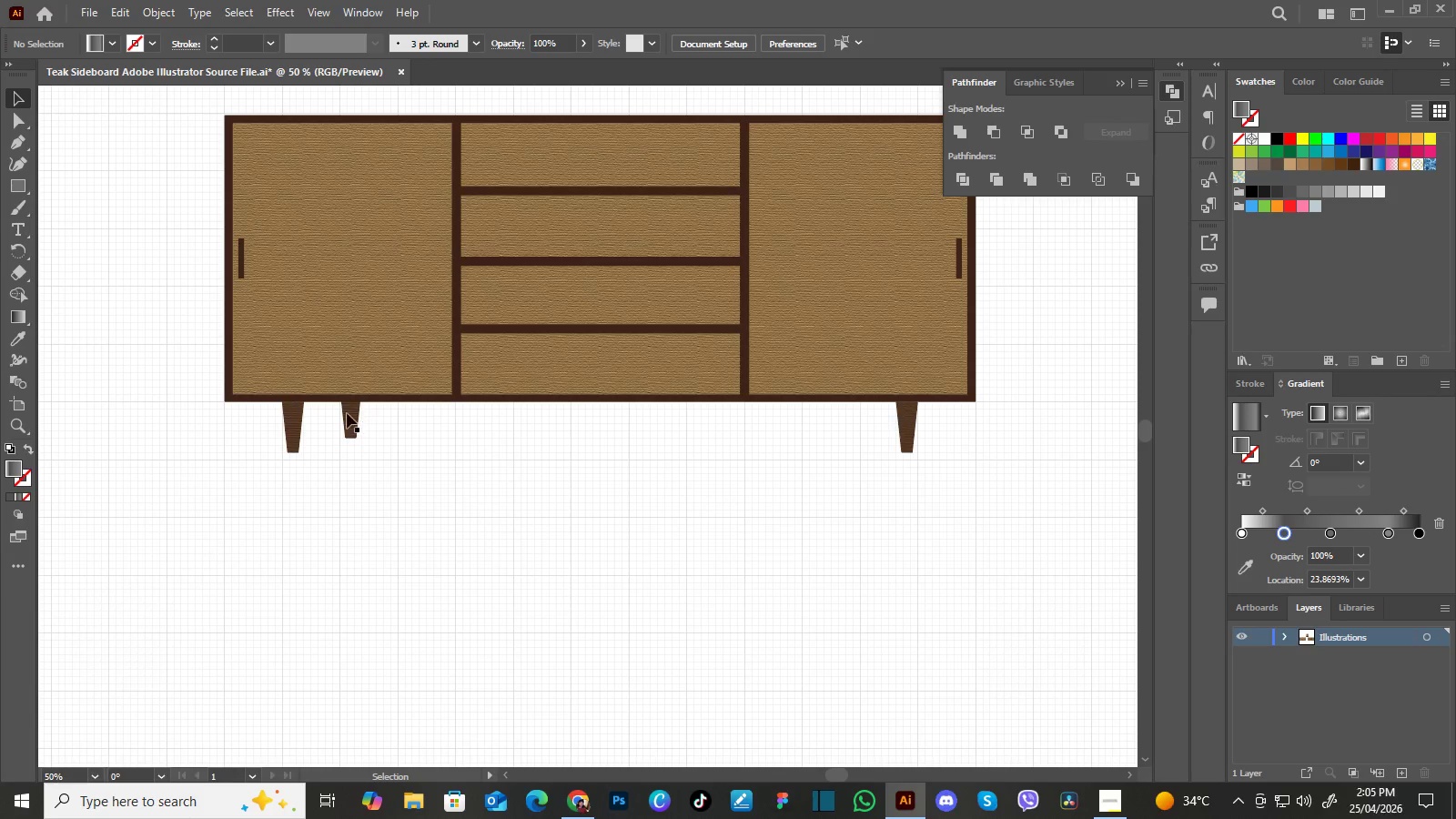 
left_click_drag(start_coordinate=[701, 430], to_coordinate=[563, 444])
 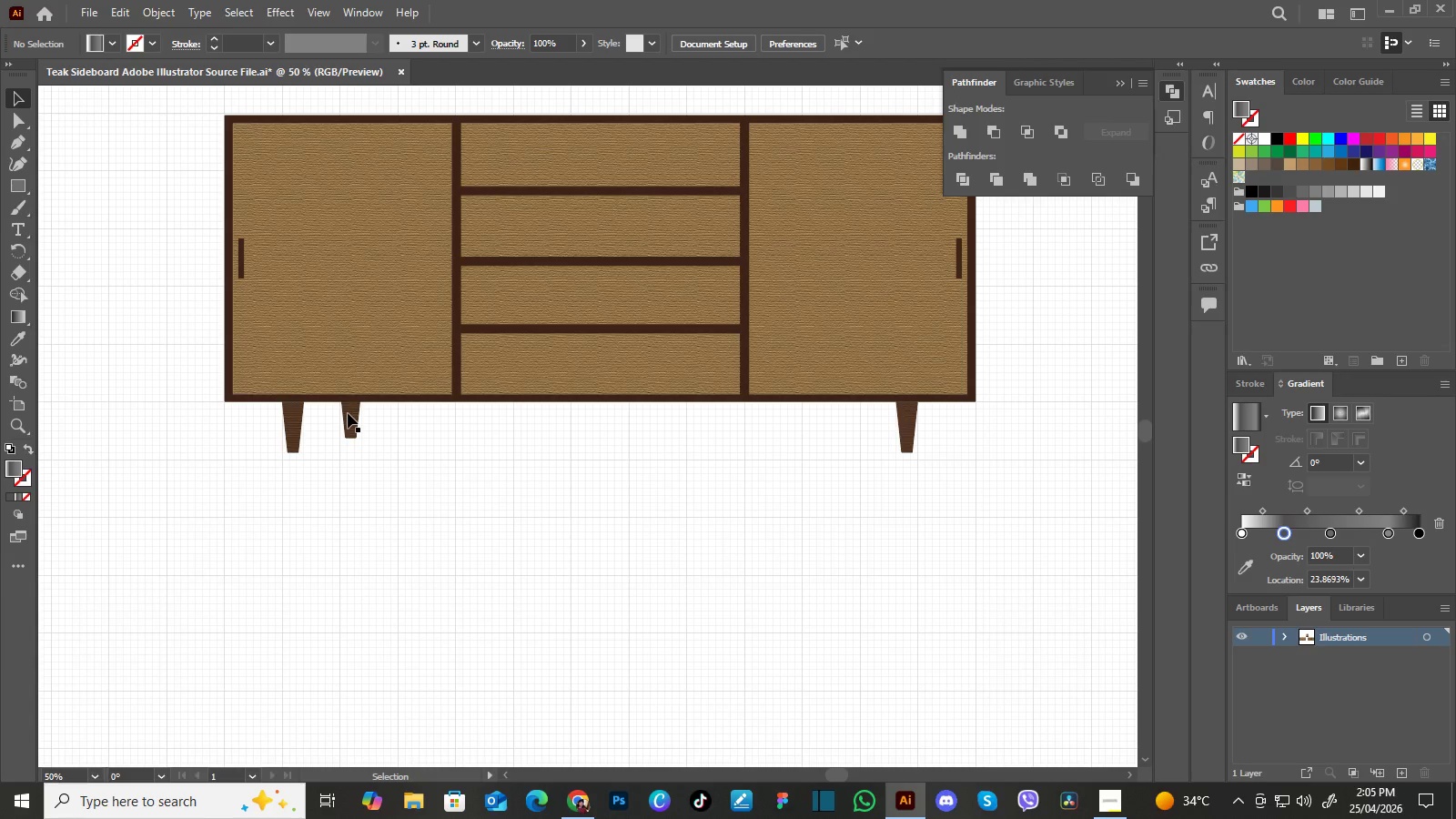 
left_click([348, 413])
 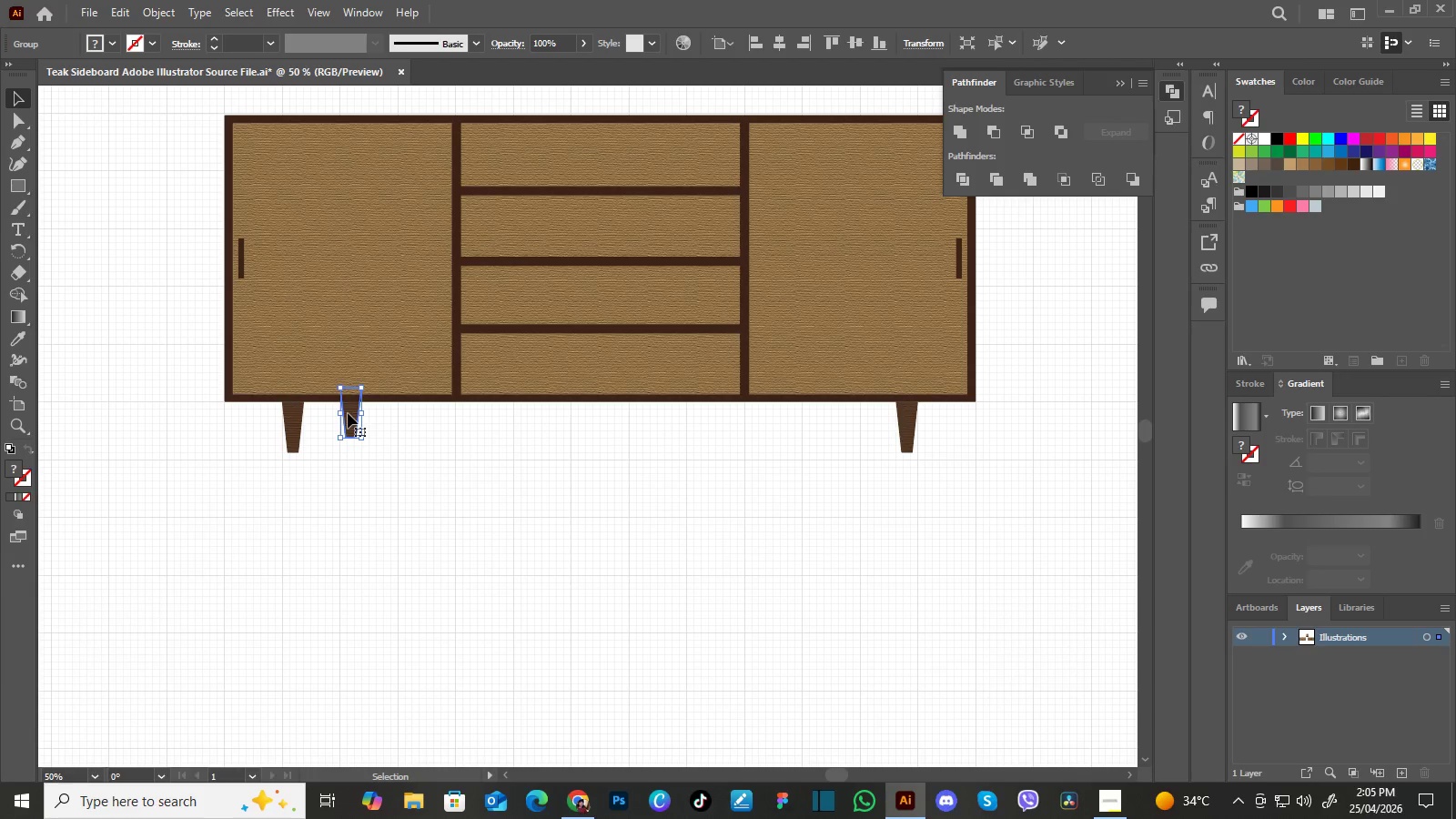 
hold_key(key=AltLeft, duration=1.56)
hold_key(key=ShiftLeft, duration=1.09)
left_click_drag(start_coordinate=[348, 413], to_coordinate=[623, 418])
 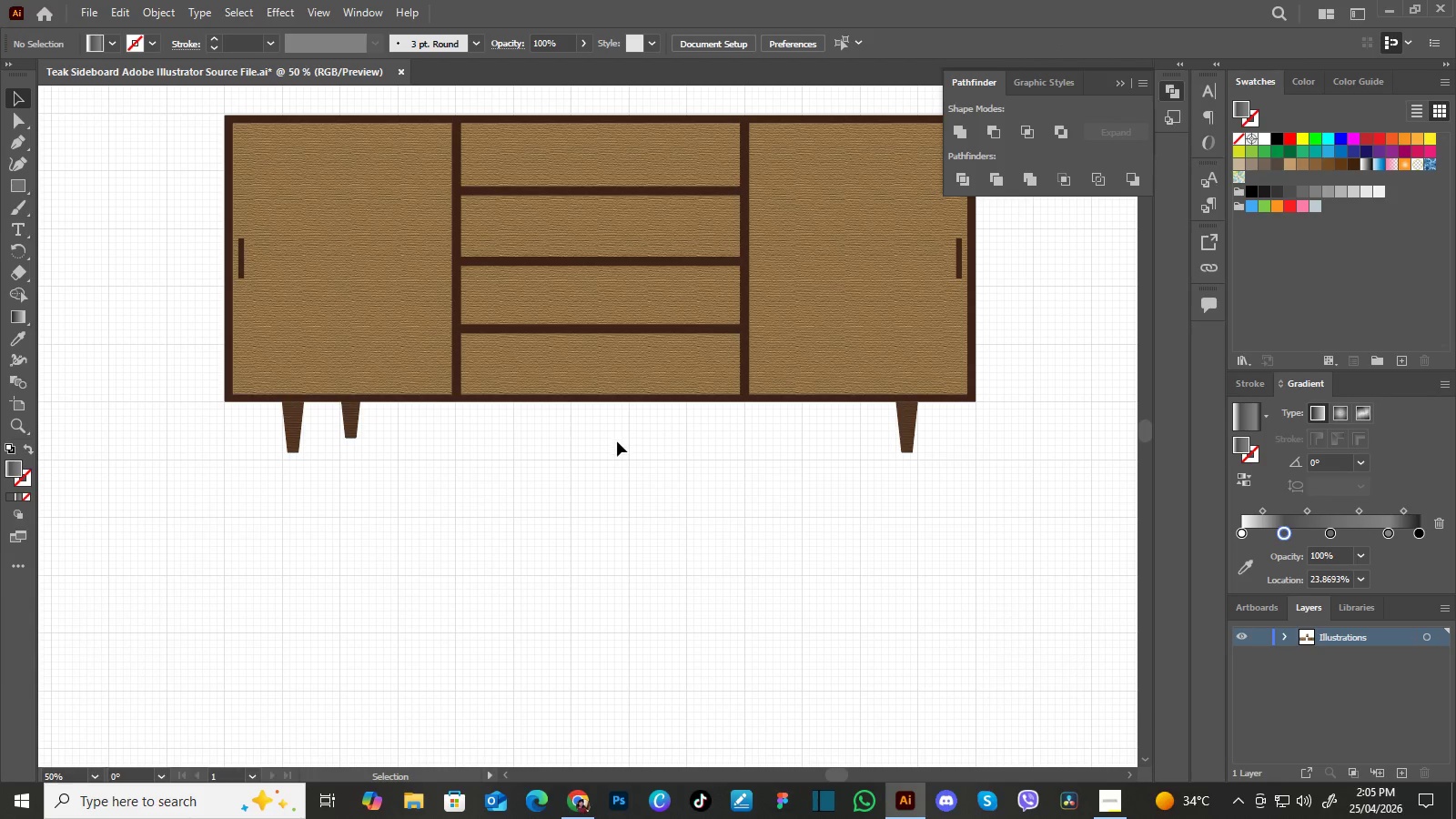 
left_click([617, 441])
 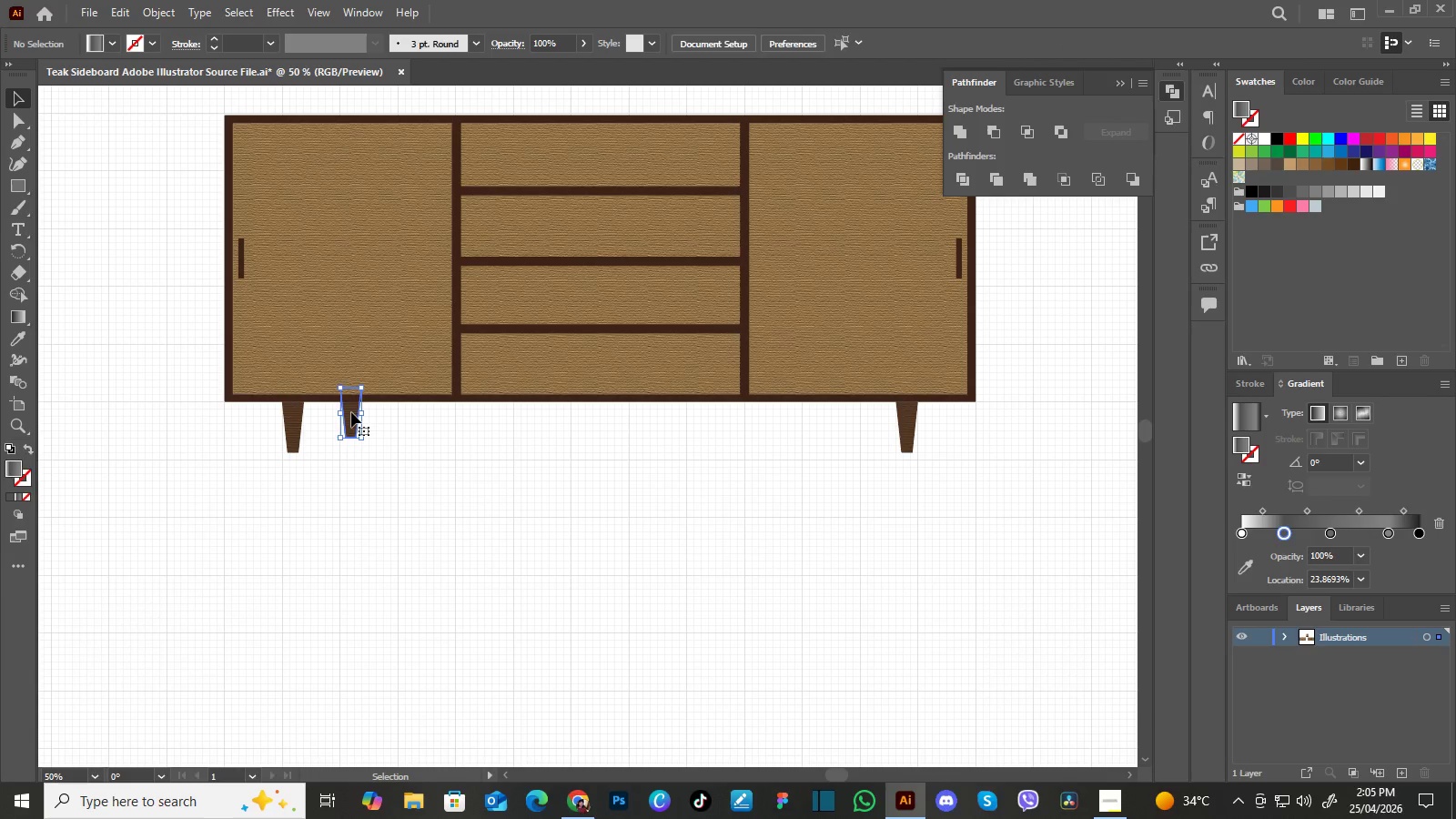 
hold_key(key=AltLeft, duration=4.92)
left_click_drag(start_coordinate=[351, 414], to_coordinate=[848, 428])
 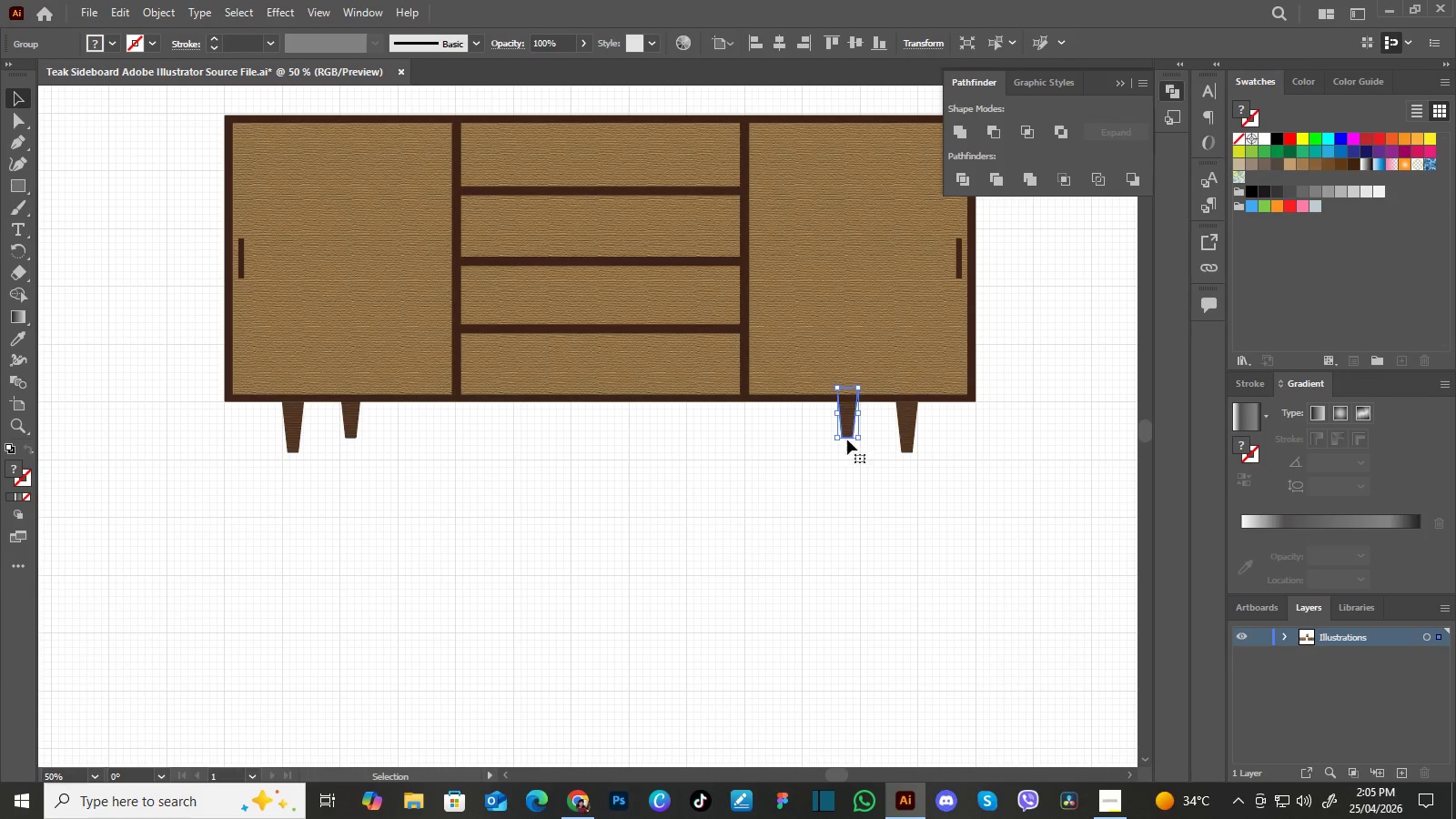 
hold_key(key=ShiftLeft, duration=1.5)
 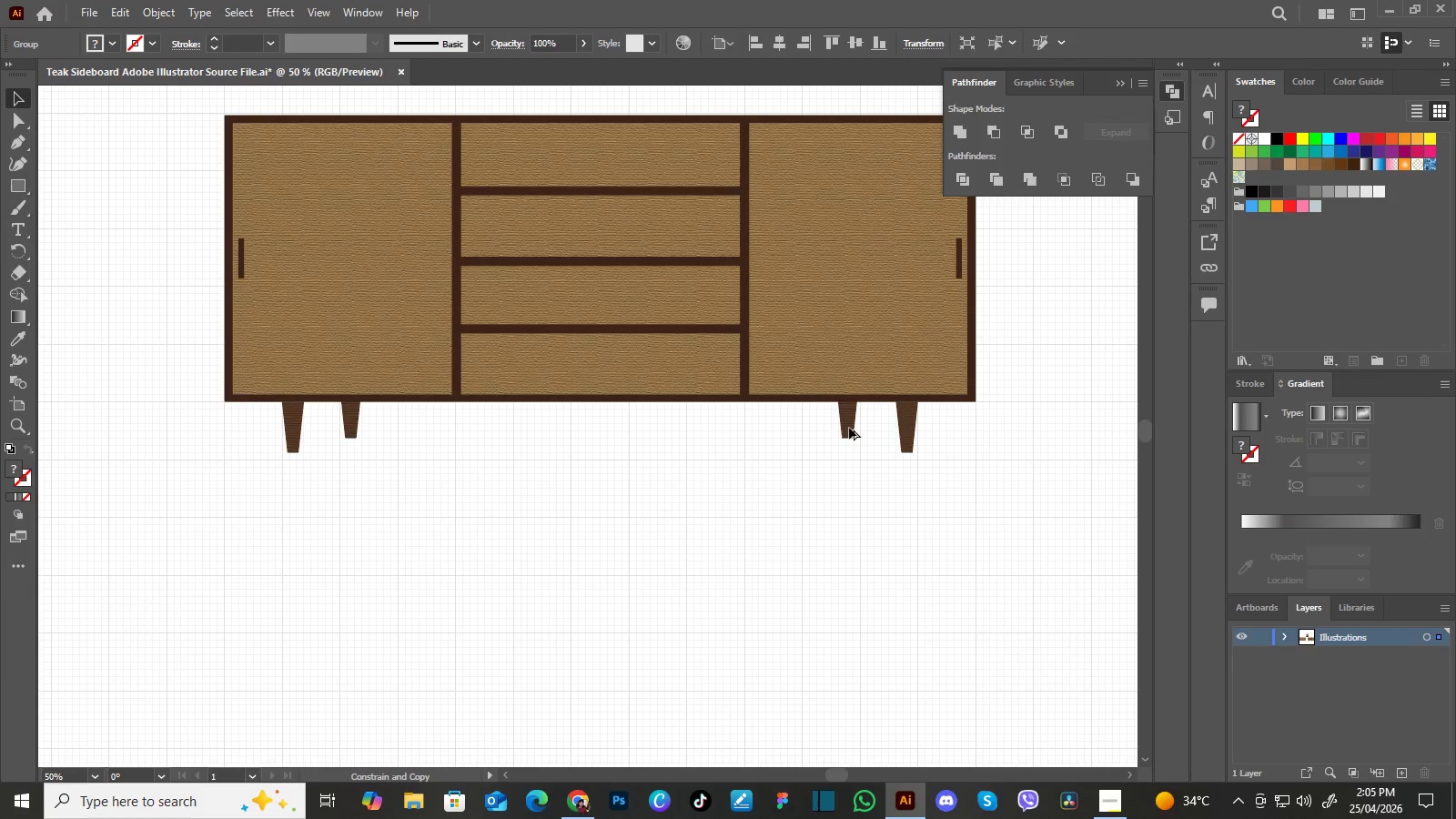 
hold_key(key=ShiftLeft, duration=1.51)
 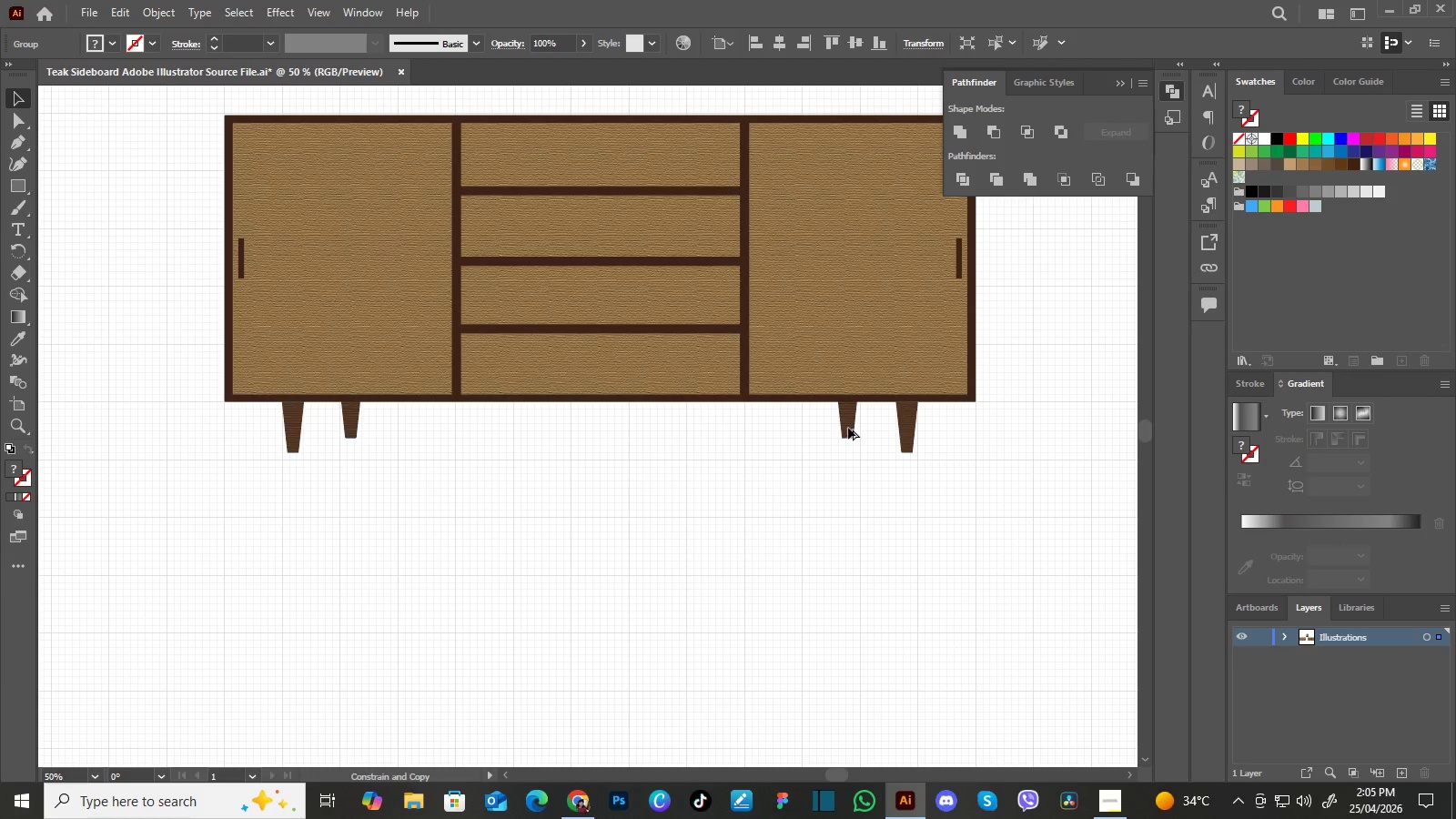 
hold_key(key=ShiftLeft, duration=1.25)
 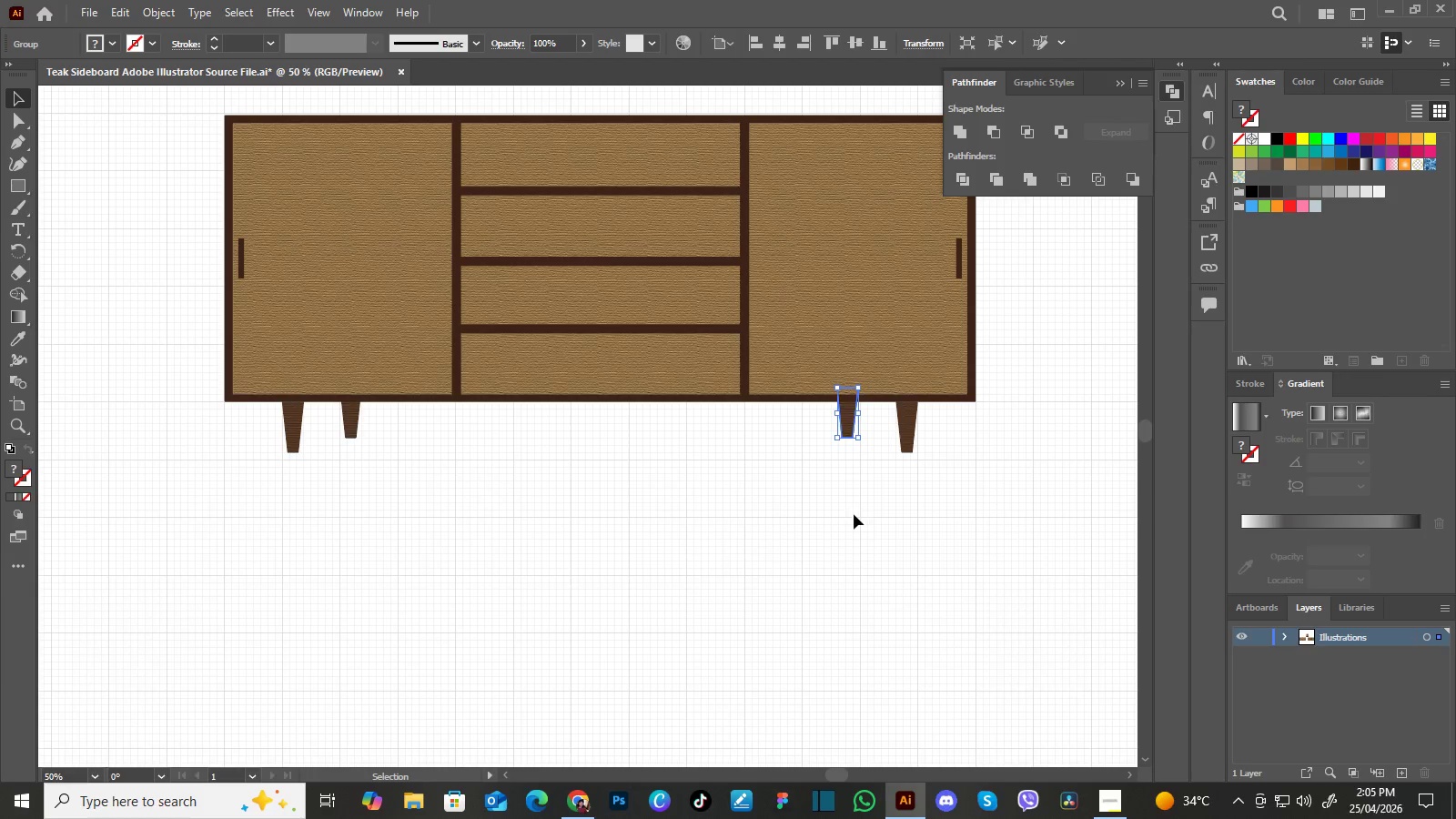 
left_click([854, 514])
 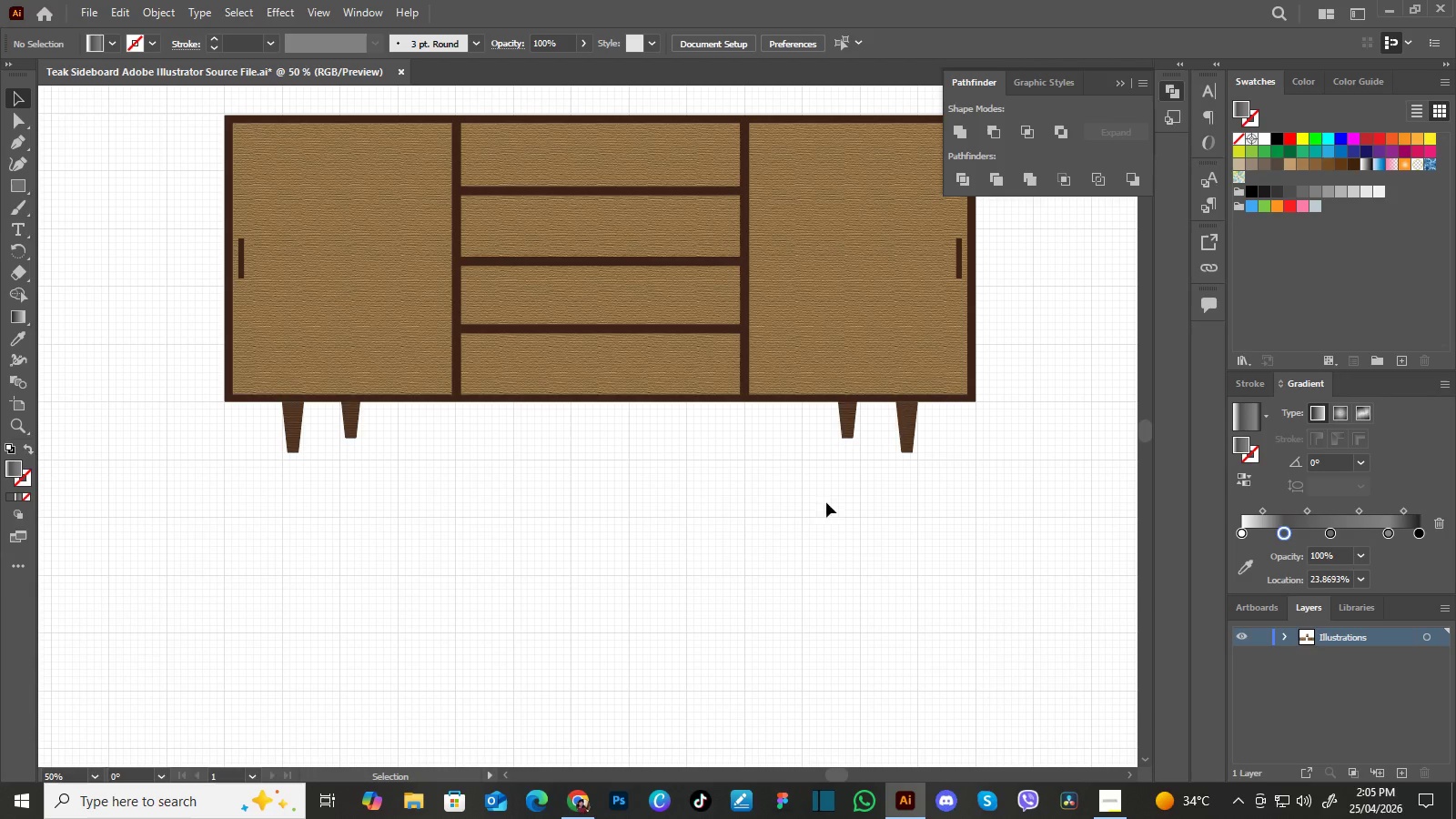 
hold_key(key=Space, duration=1.51)
 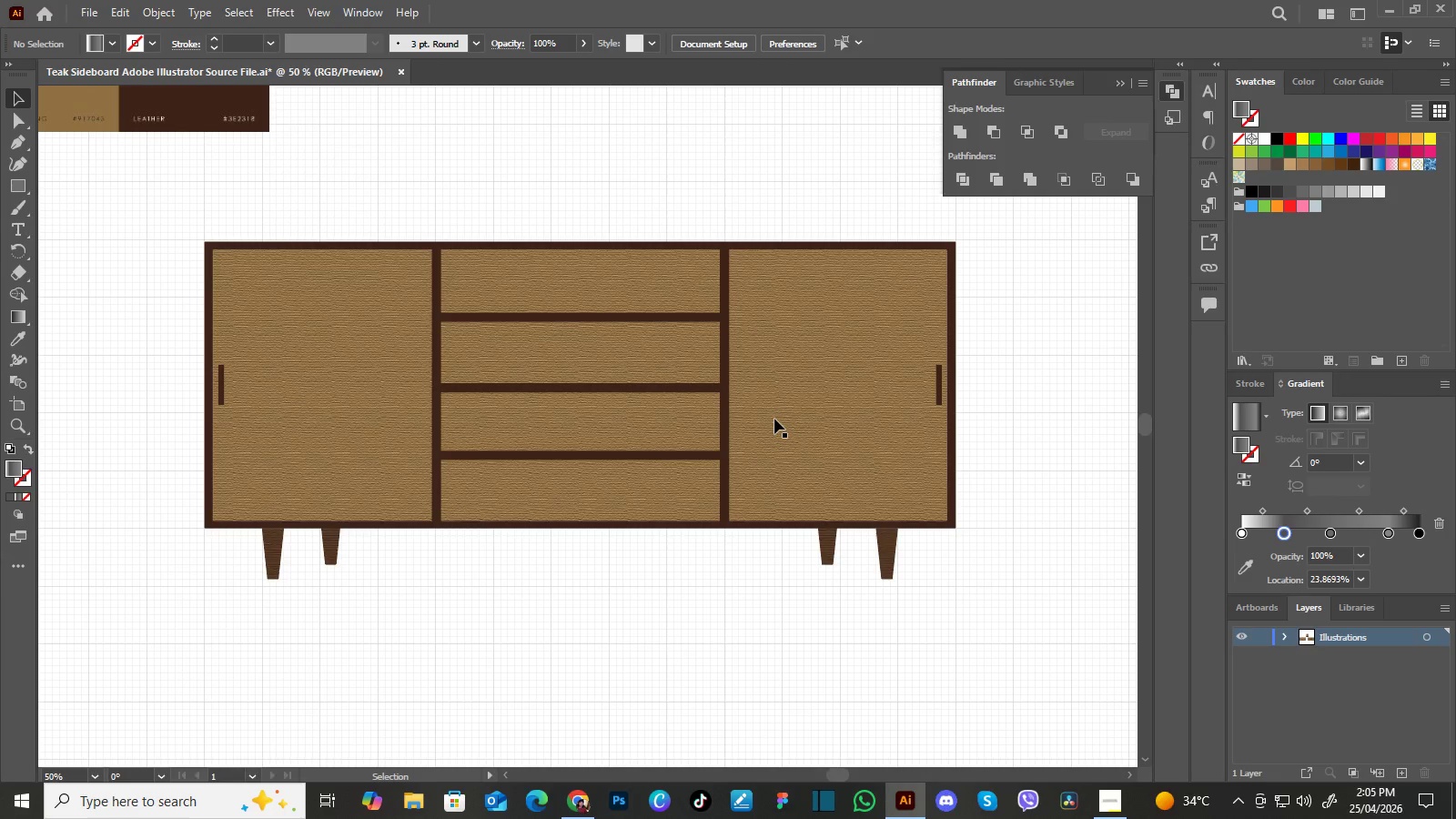 
left_click_drag(start_coordinate=[727, 501], to_coordinate=[731, 573])
 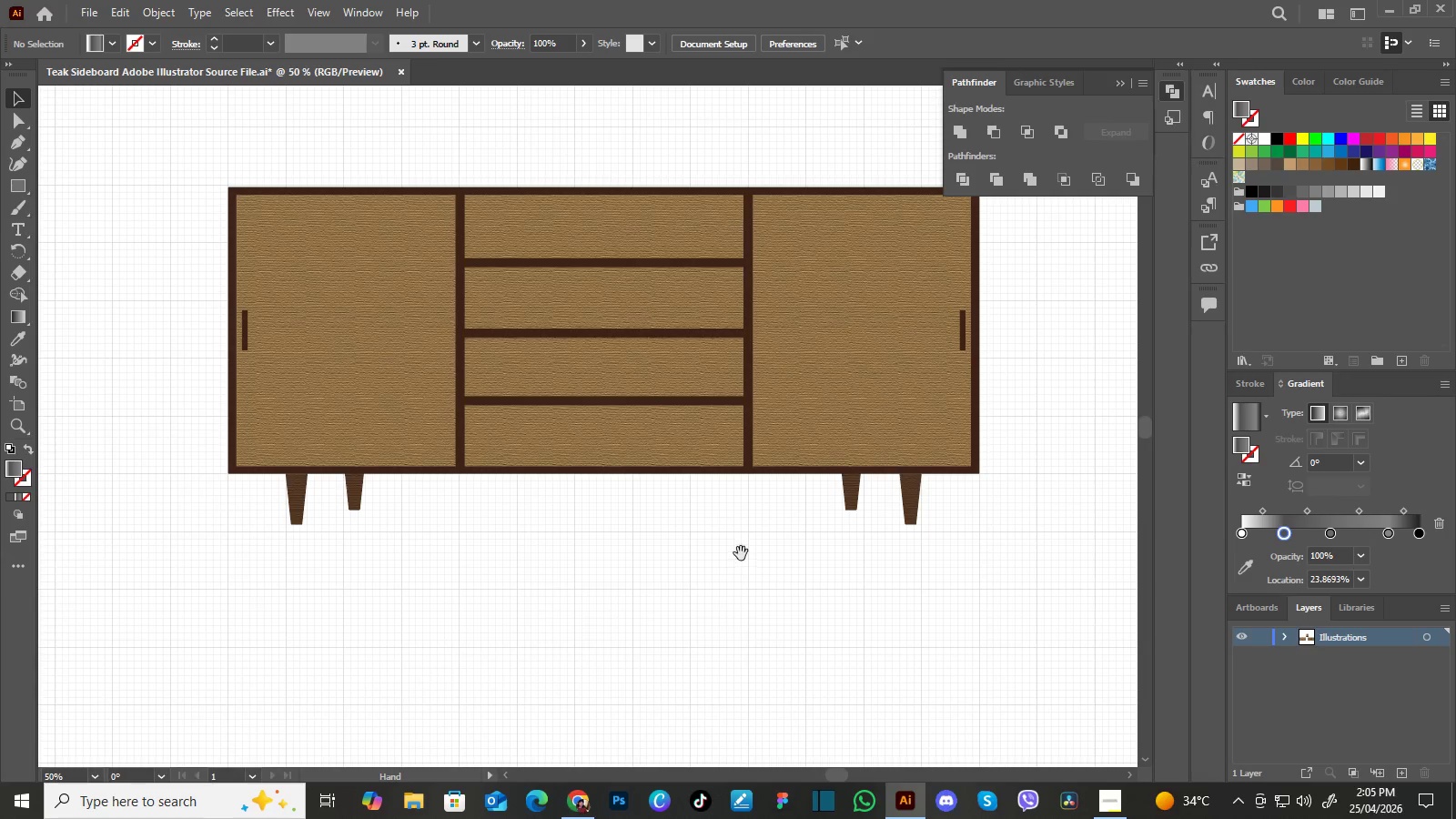 
left_click_drag(start_coordinate=[741, 553], to_coordinate=[723, 587])
 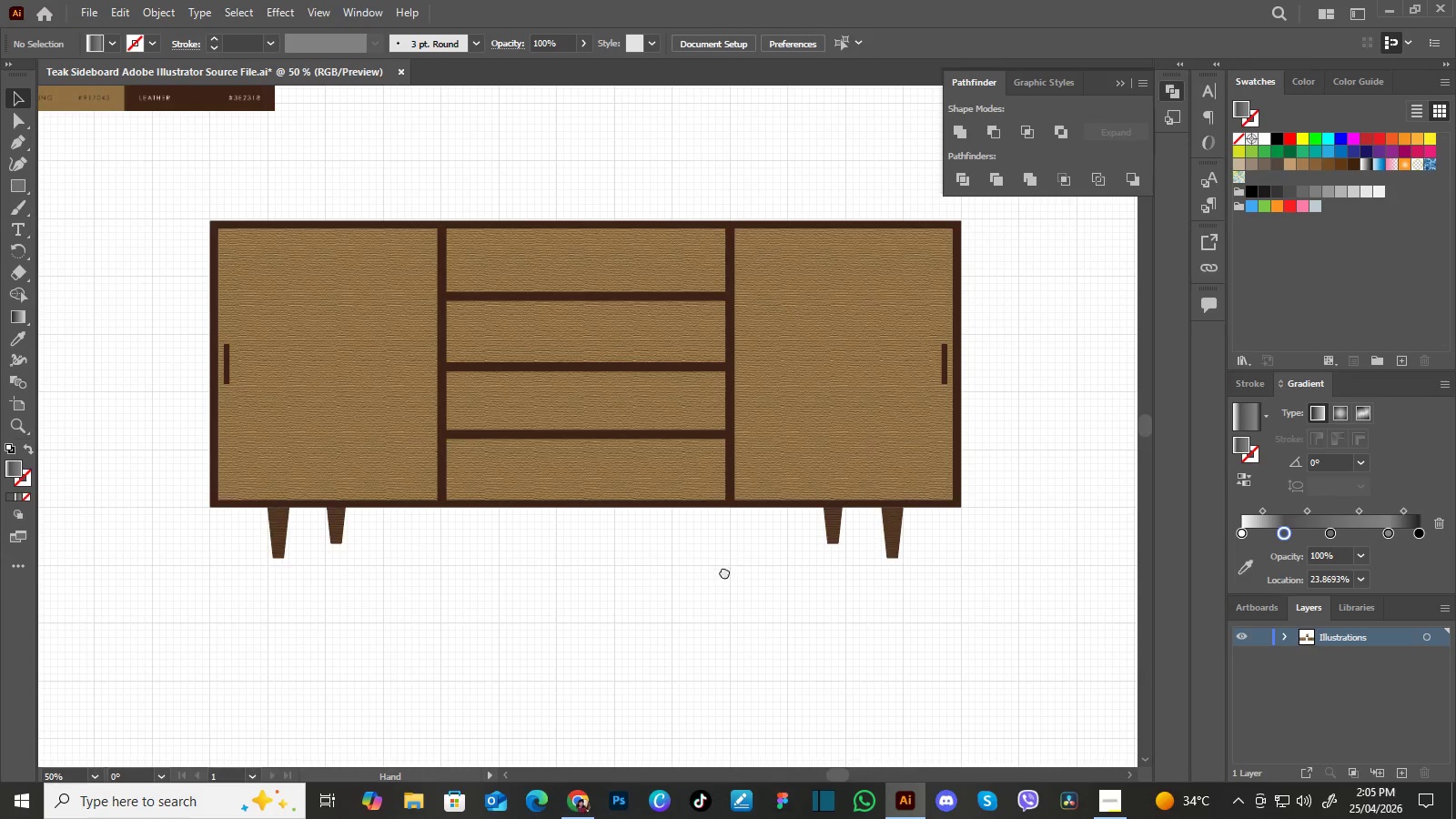 
left_click_drag(start_coordinate=[725, 568], to_coordinate=[720, 589])
 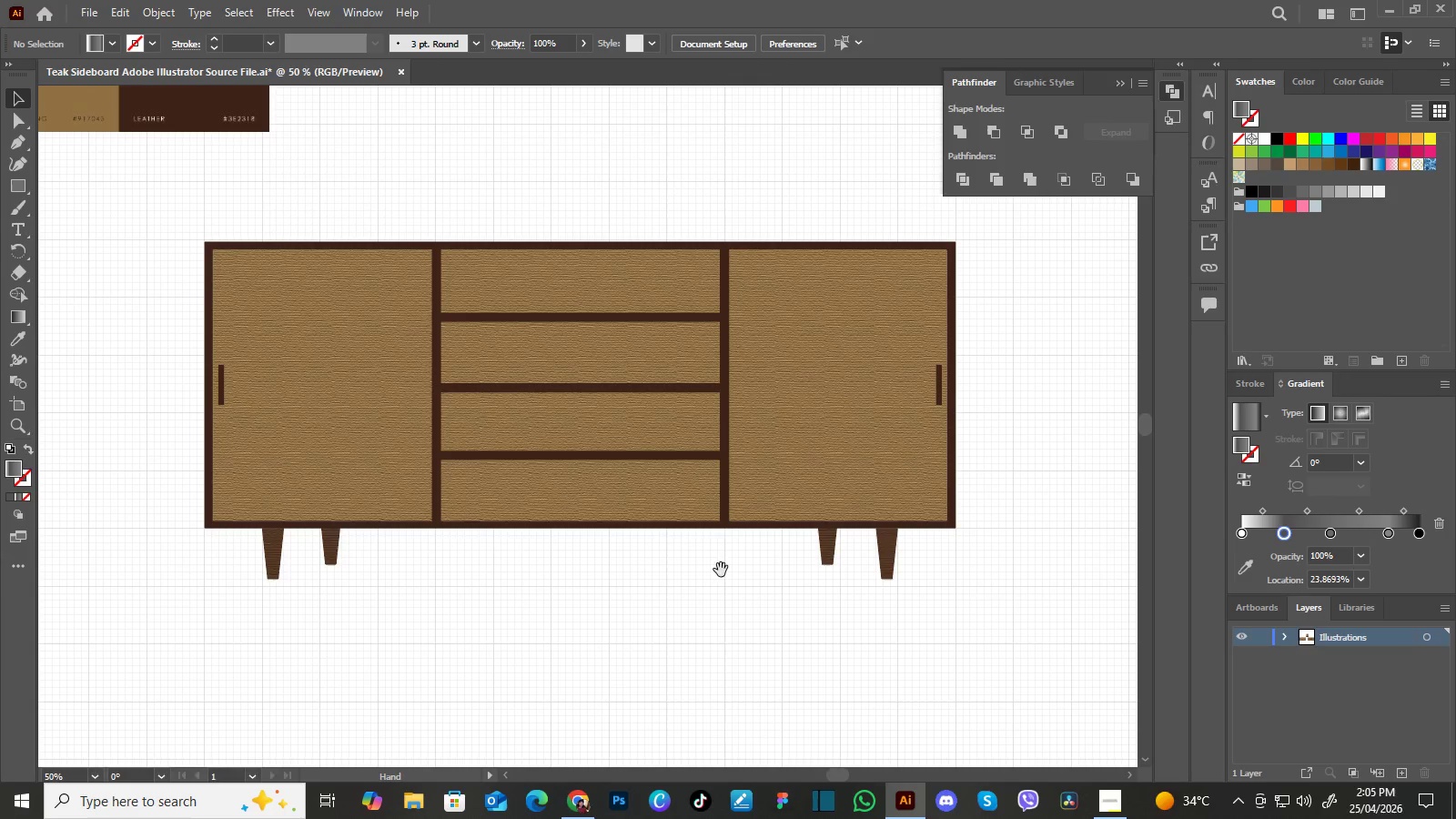 
key(Space)
 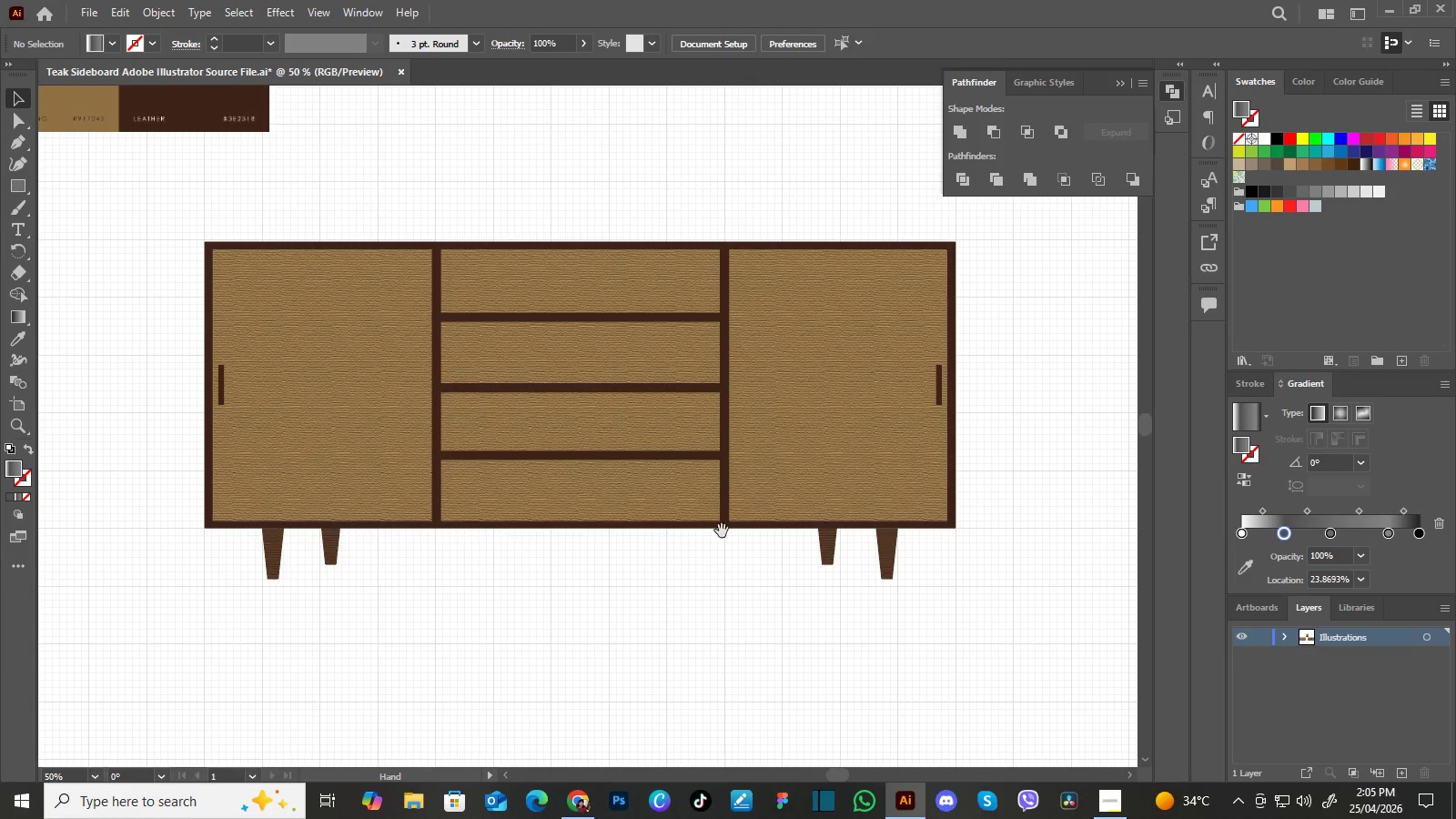 
key(Space)
 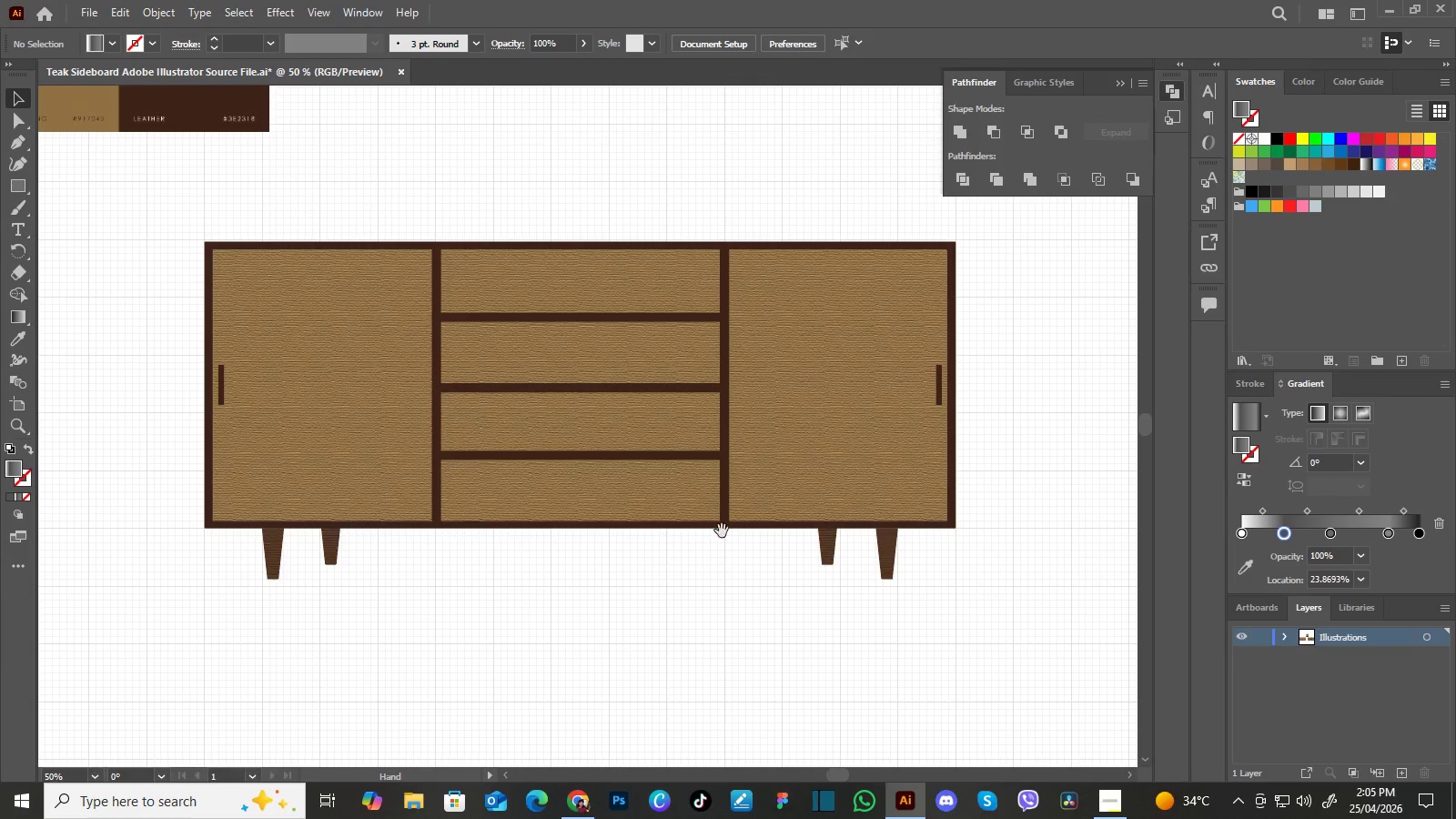 
key(Space)
 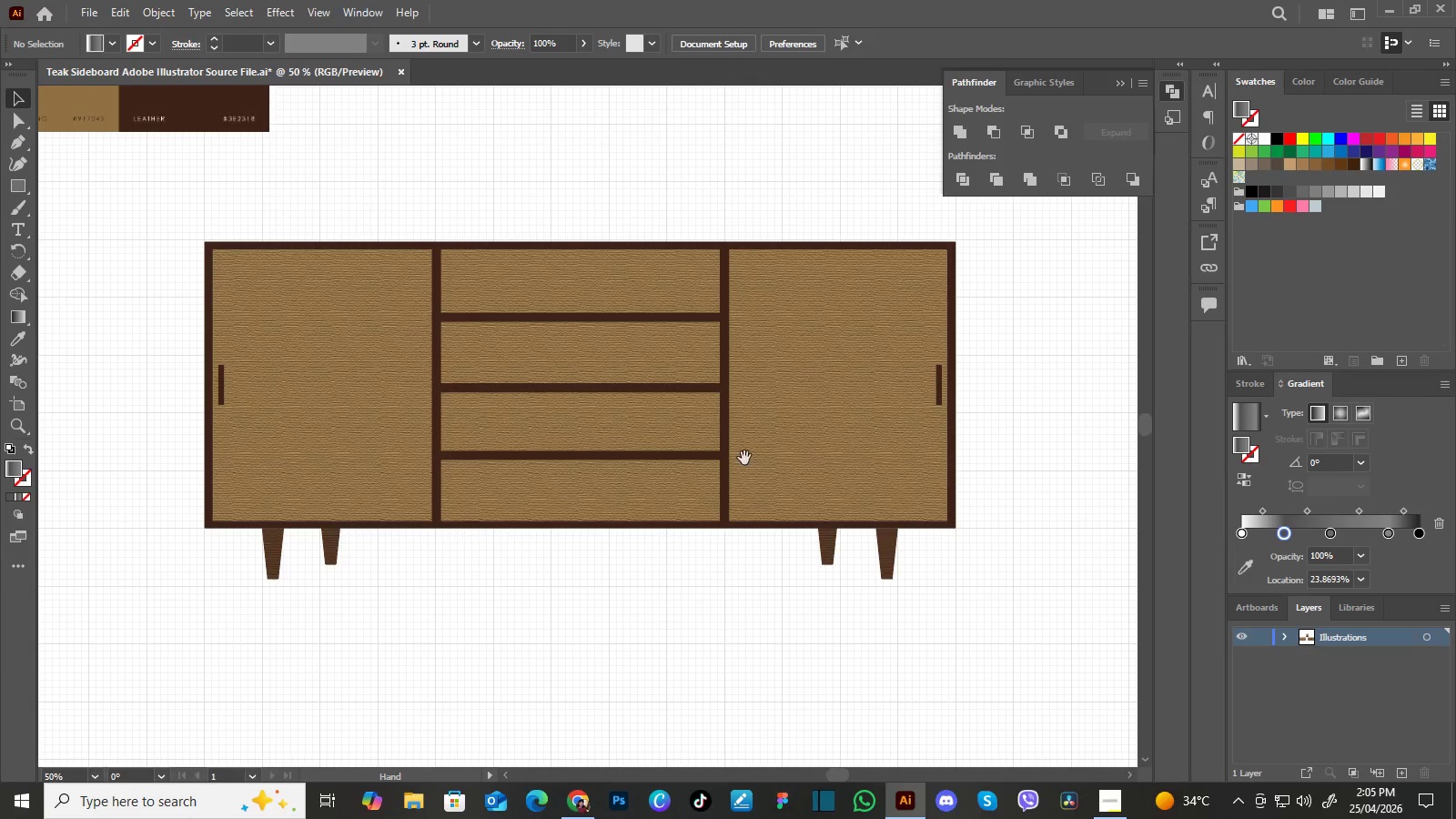 
key(Space)
 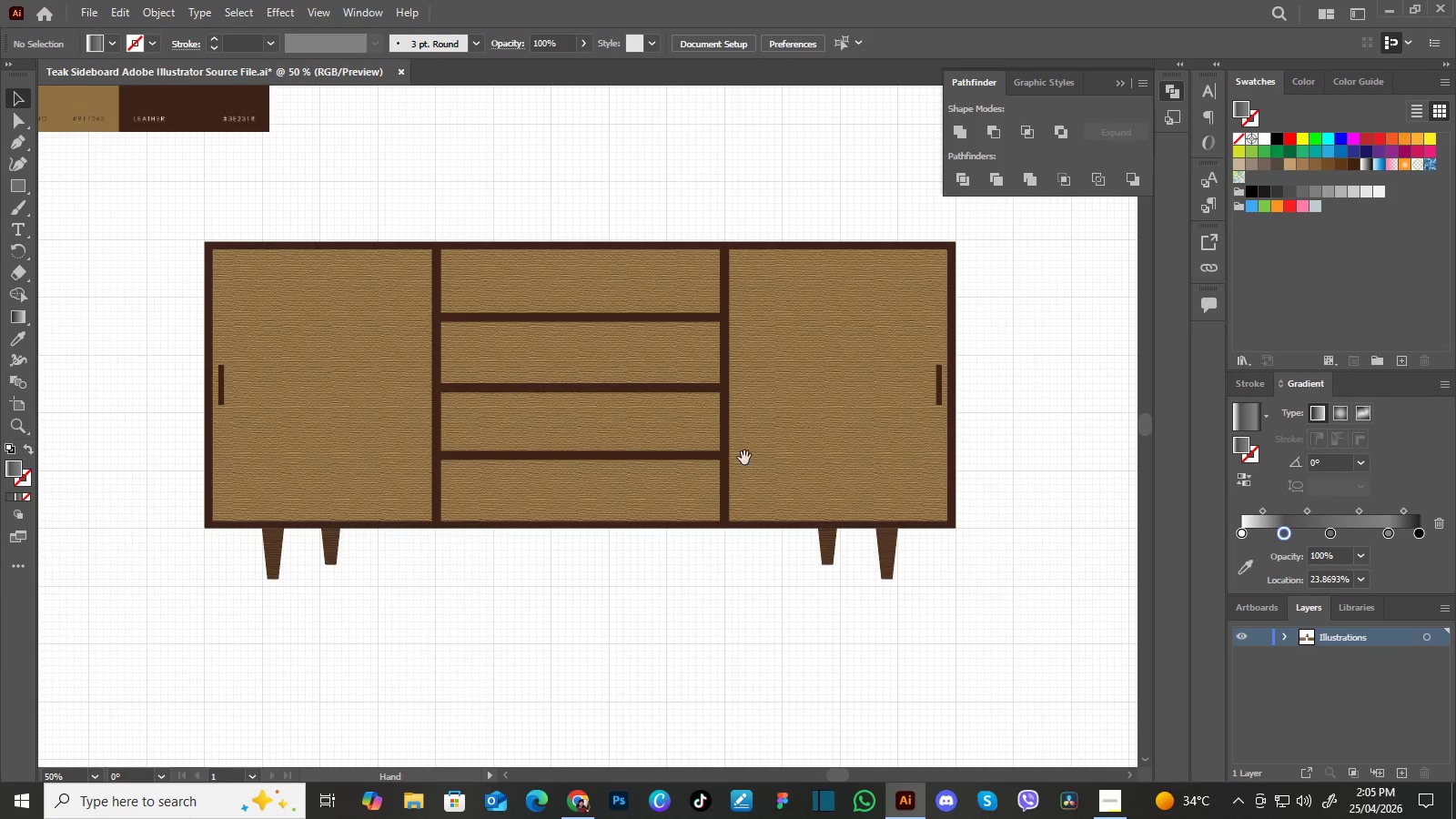 
key(Space)
 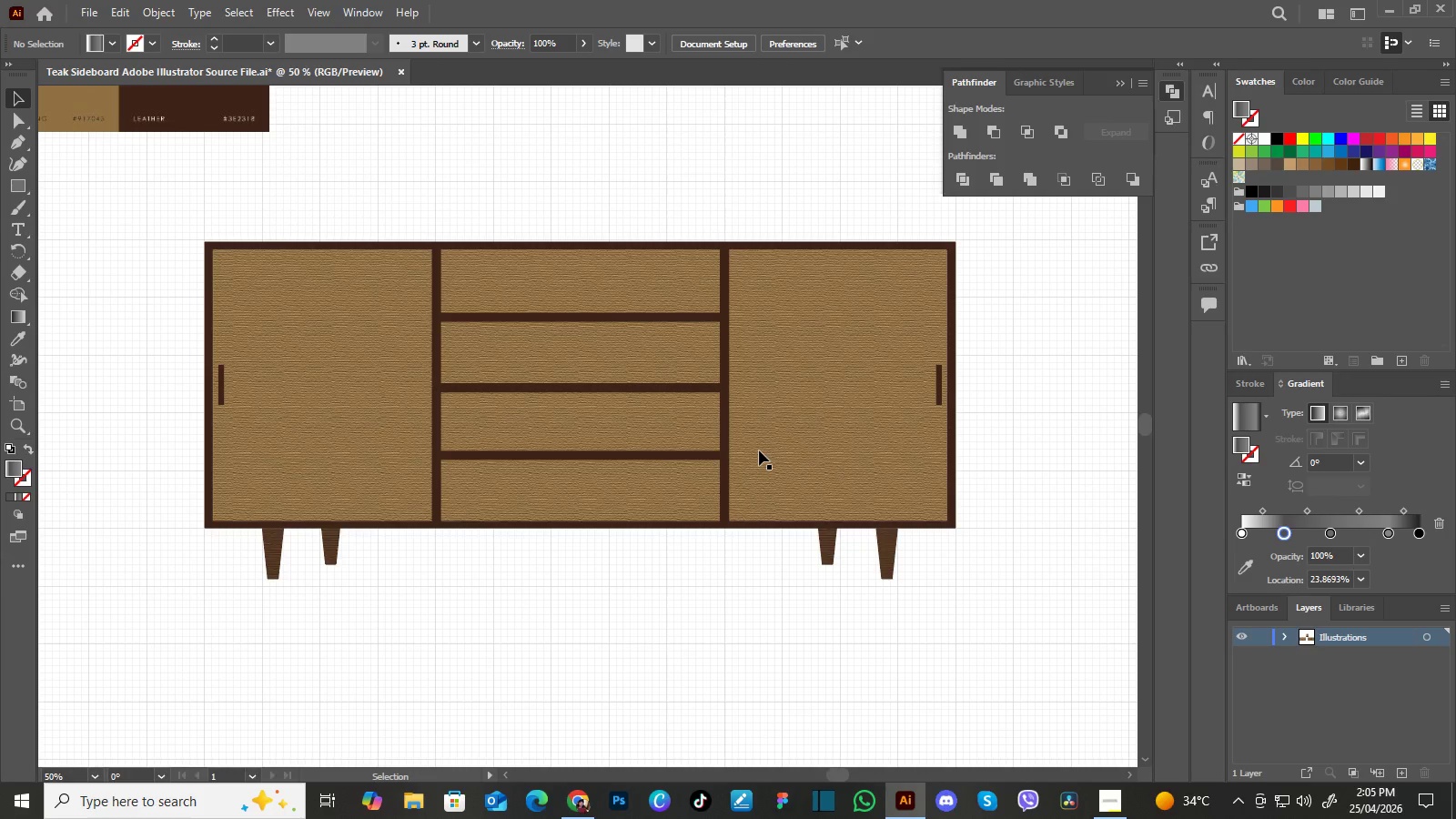 
key(Control+Minus)
 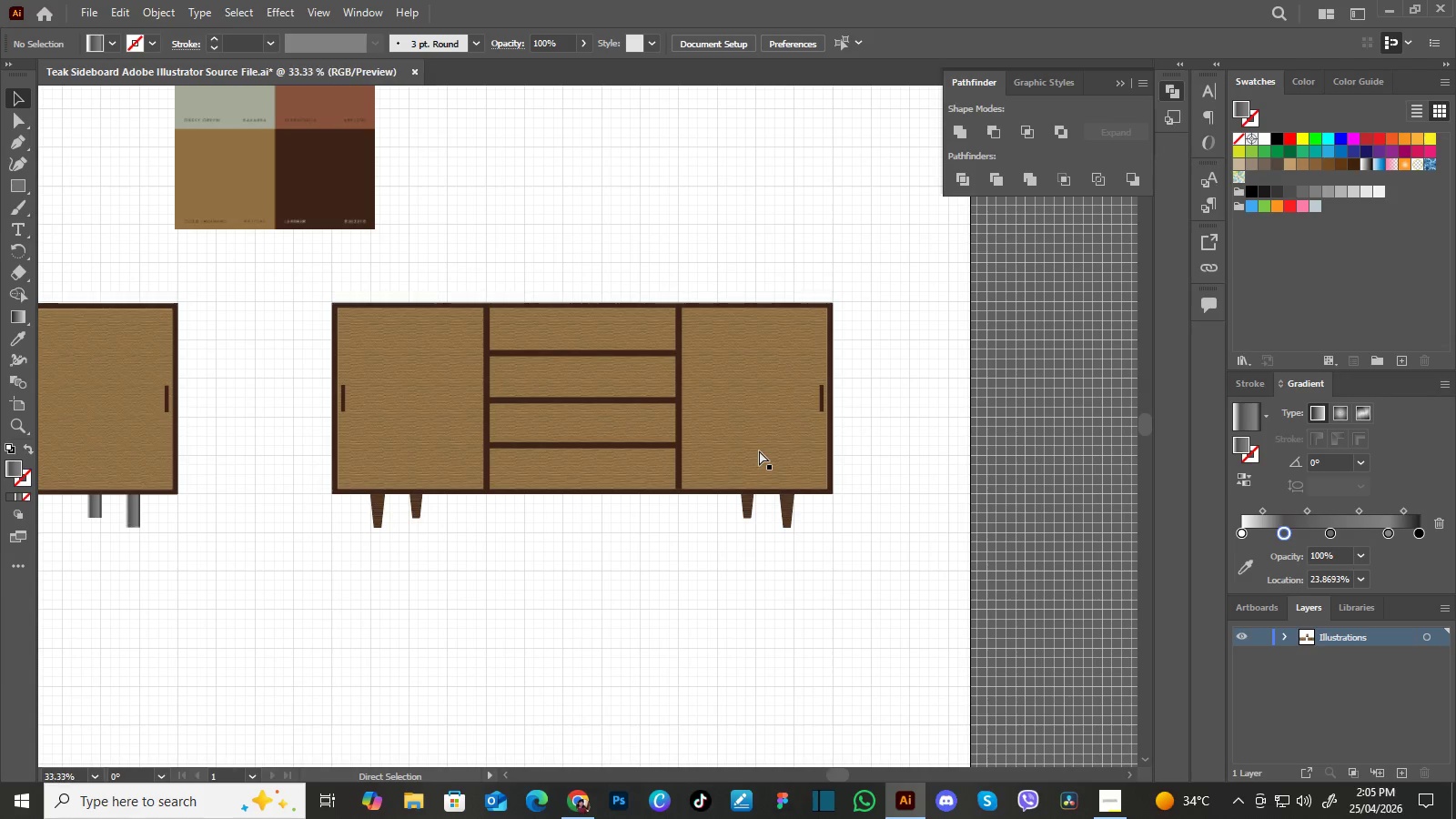 
key(Control+Minus)
 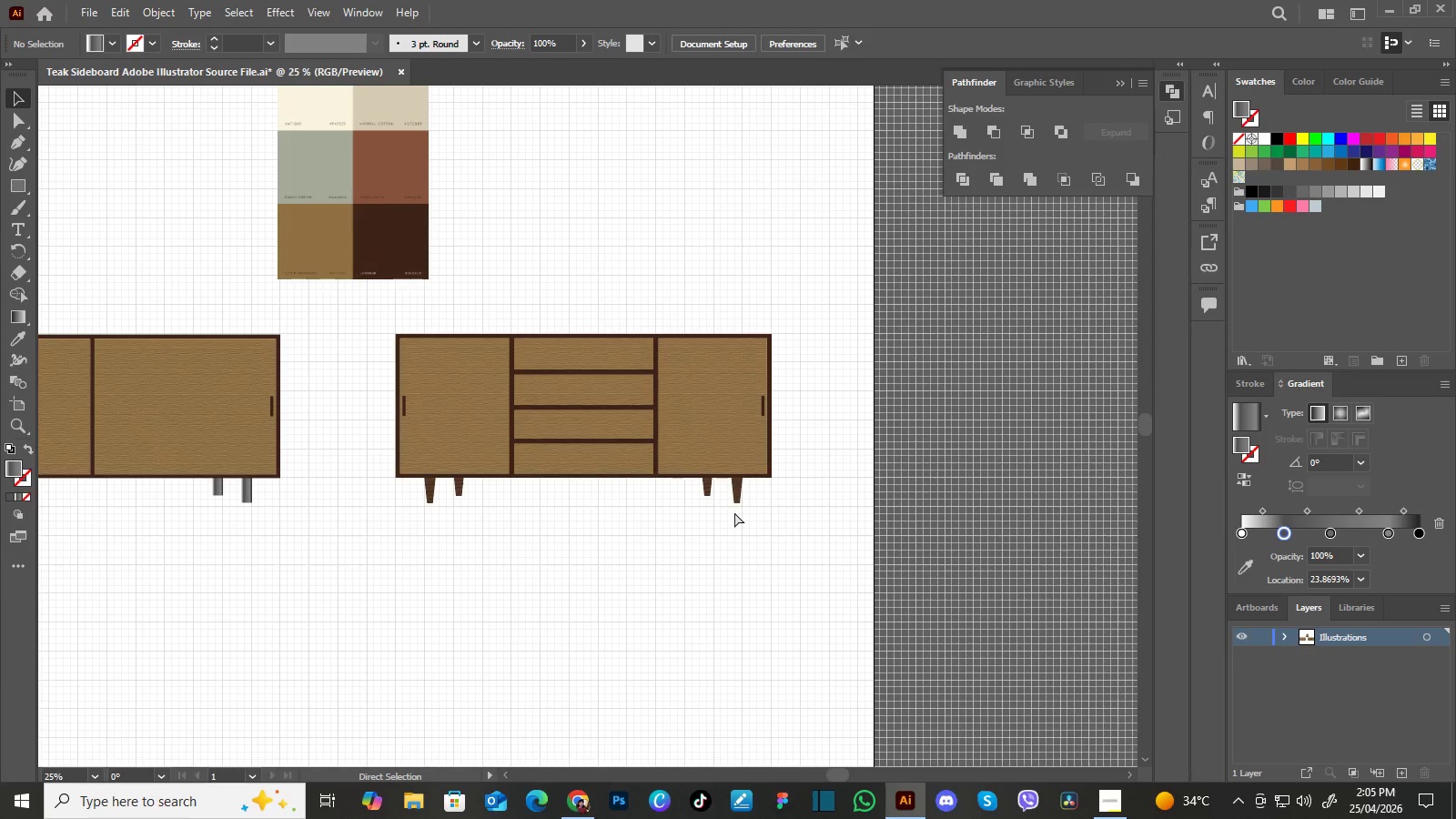 
key(Control+Minus)
 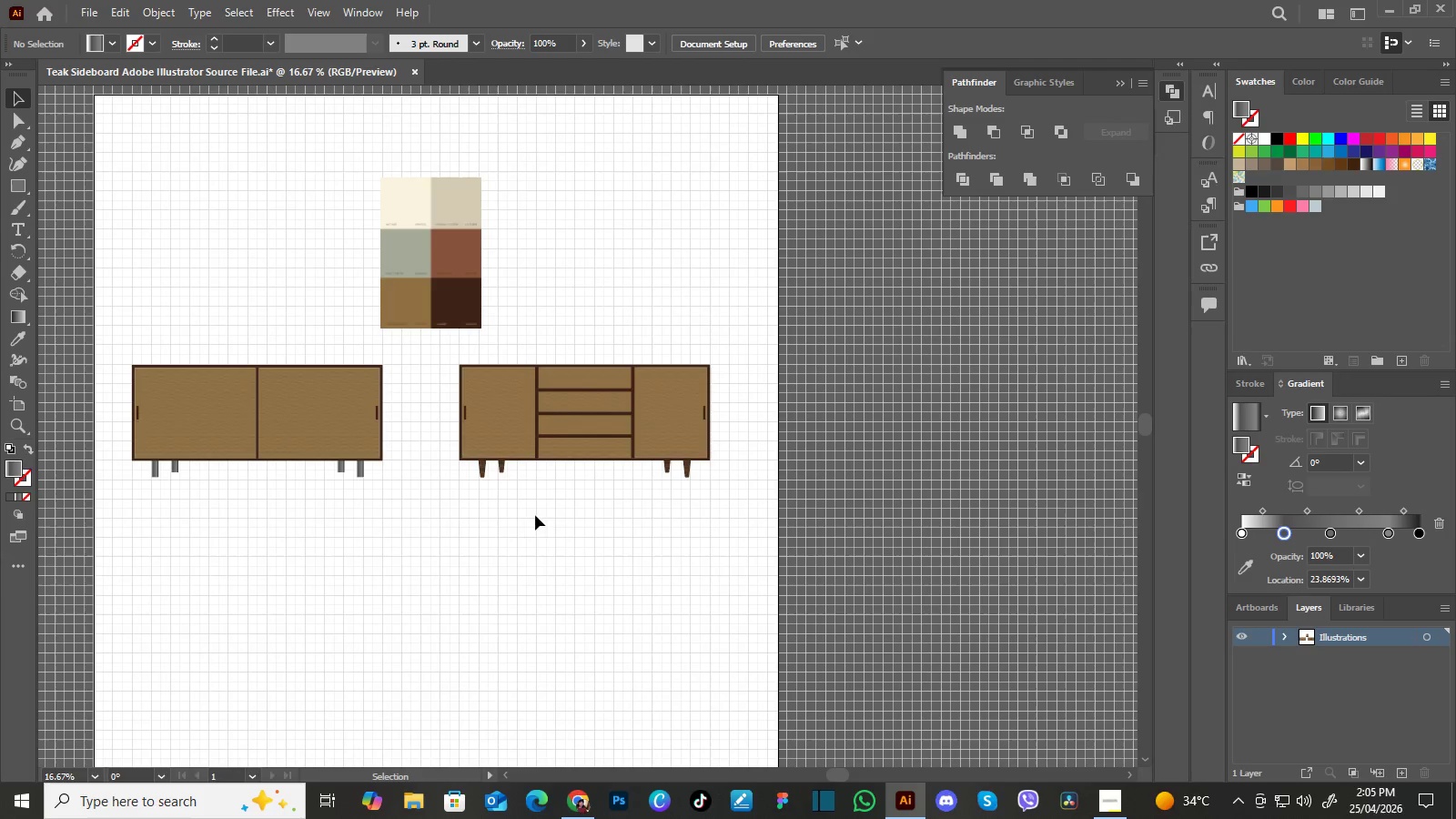 
hold_key(key=Space, duration=1.45)
 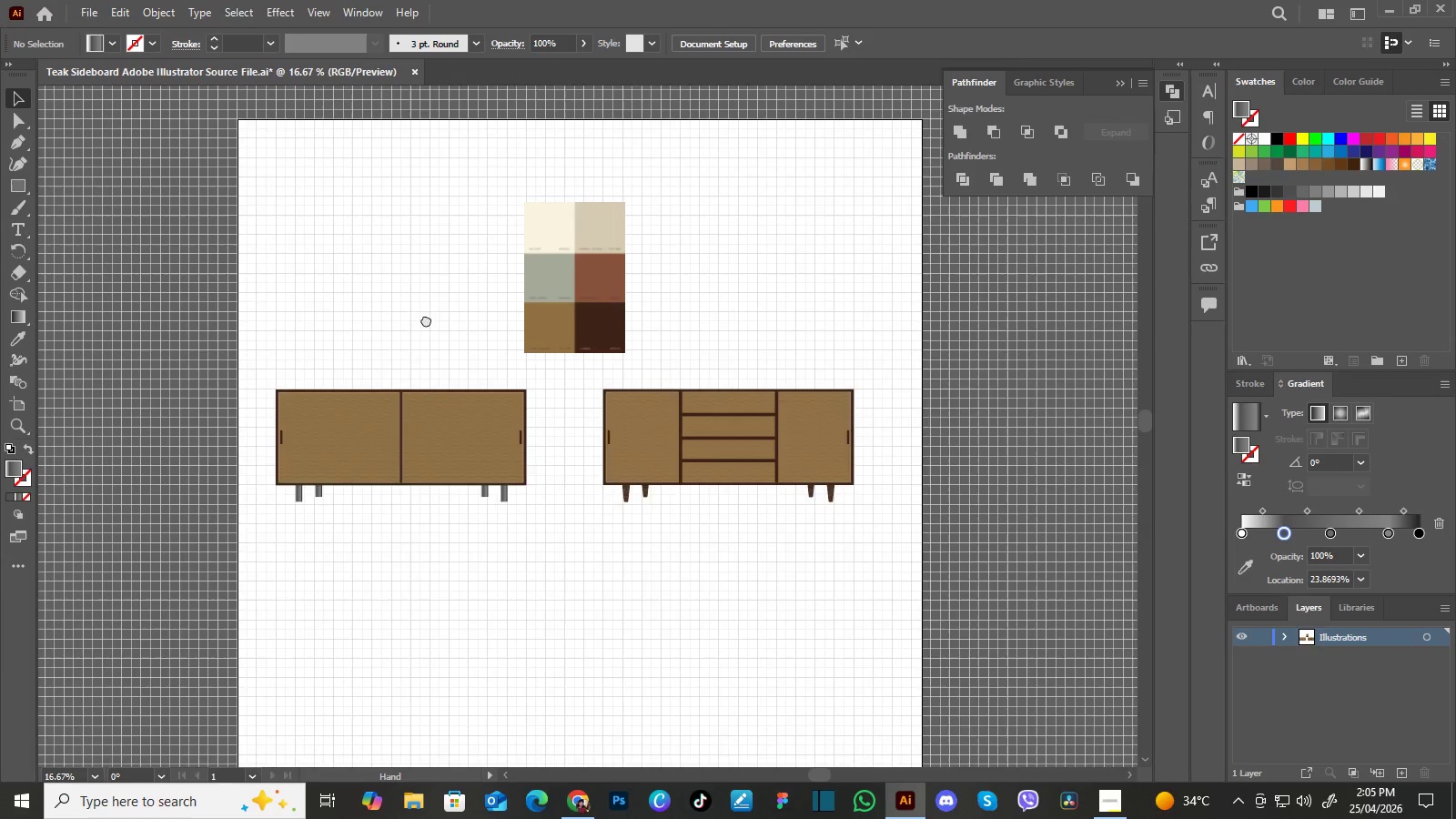 
left_click_drag(start_coordinate=[528, 523], to_coordinate=[653, 515])
 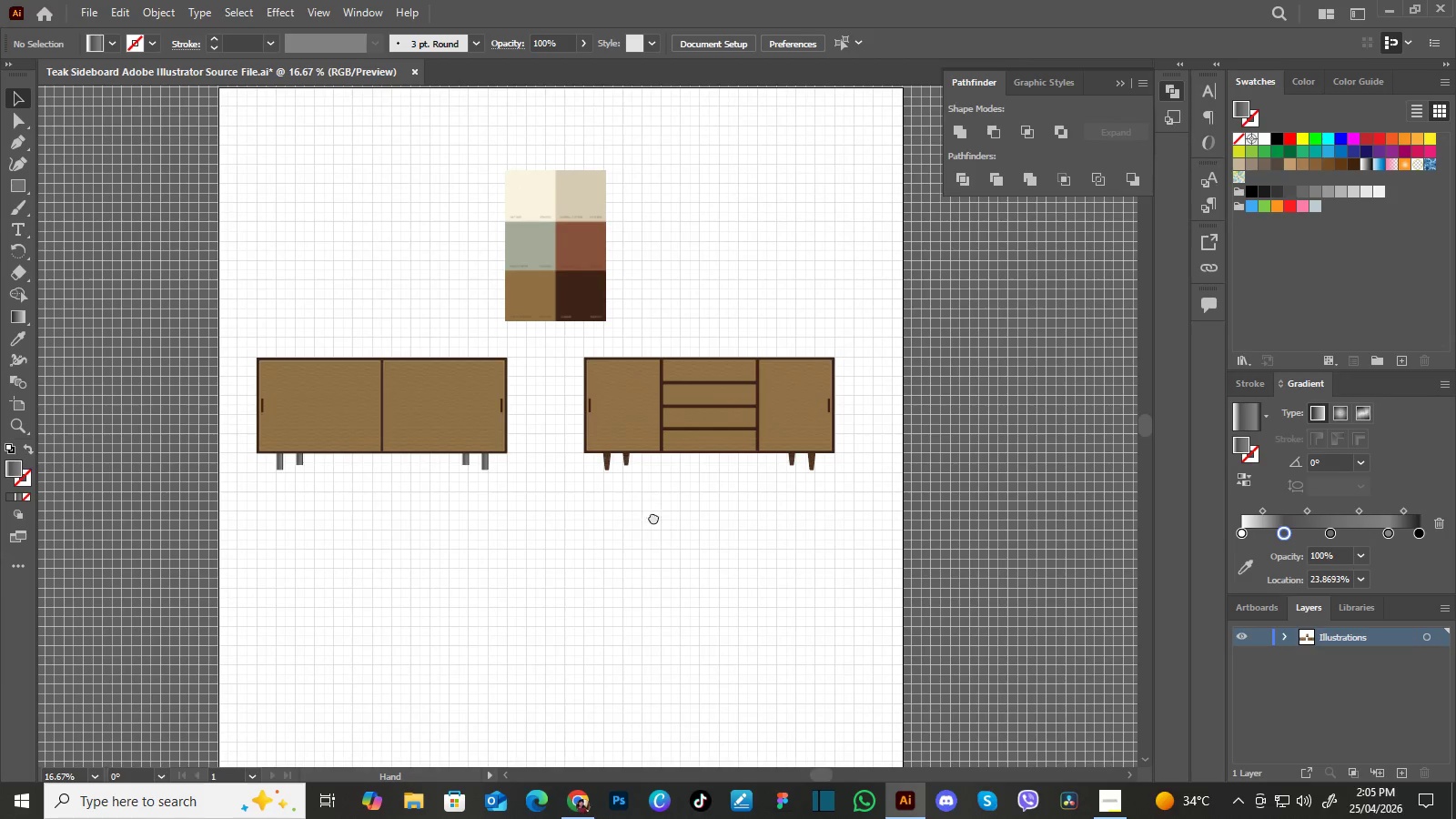 
left_click_drag(start_coordinate=[653, 515], to_coordinate=[658, 528])
 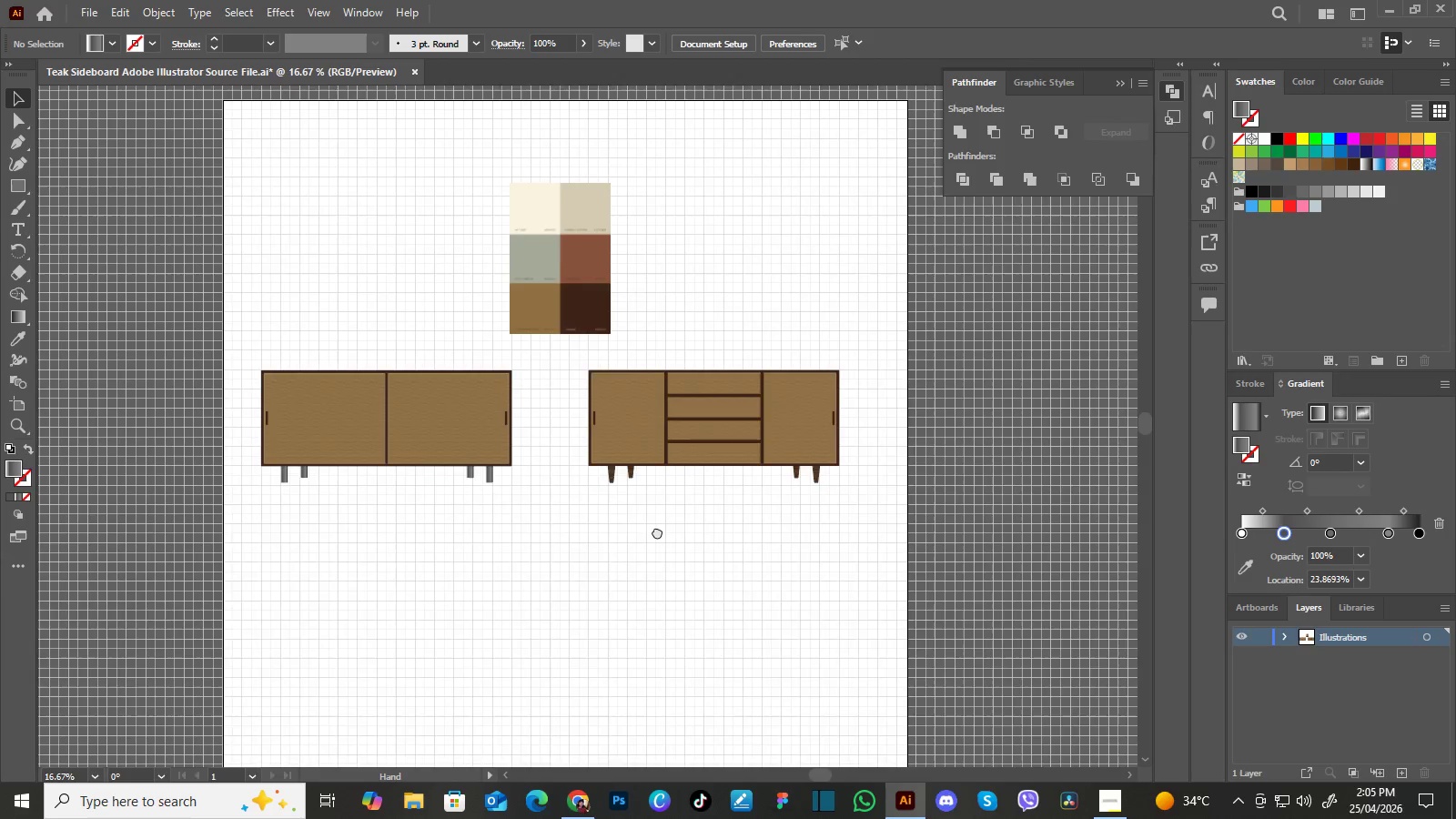 
left_click_drag(start_coordinate=[657, 529], to_coordinate=[669, 550])
 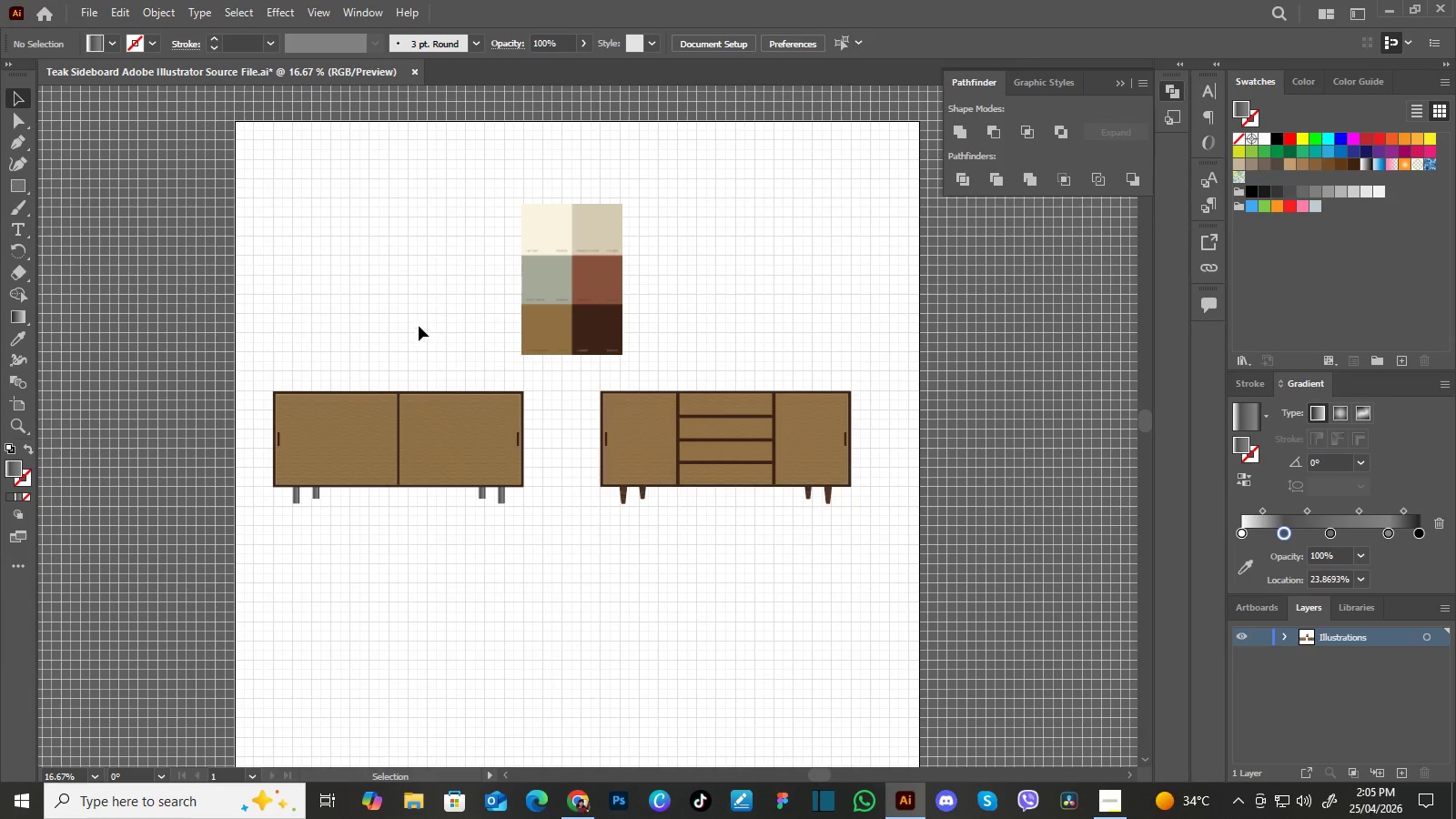 
hold_key(key=Space, duration=0.61)
 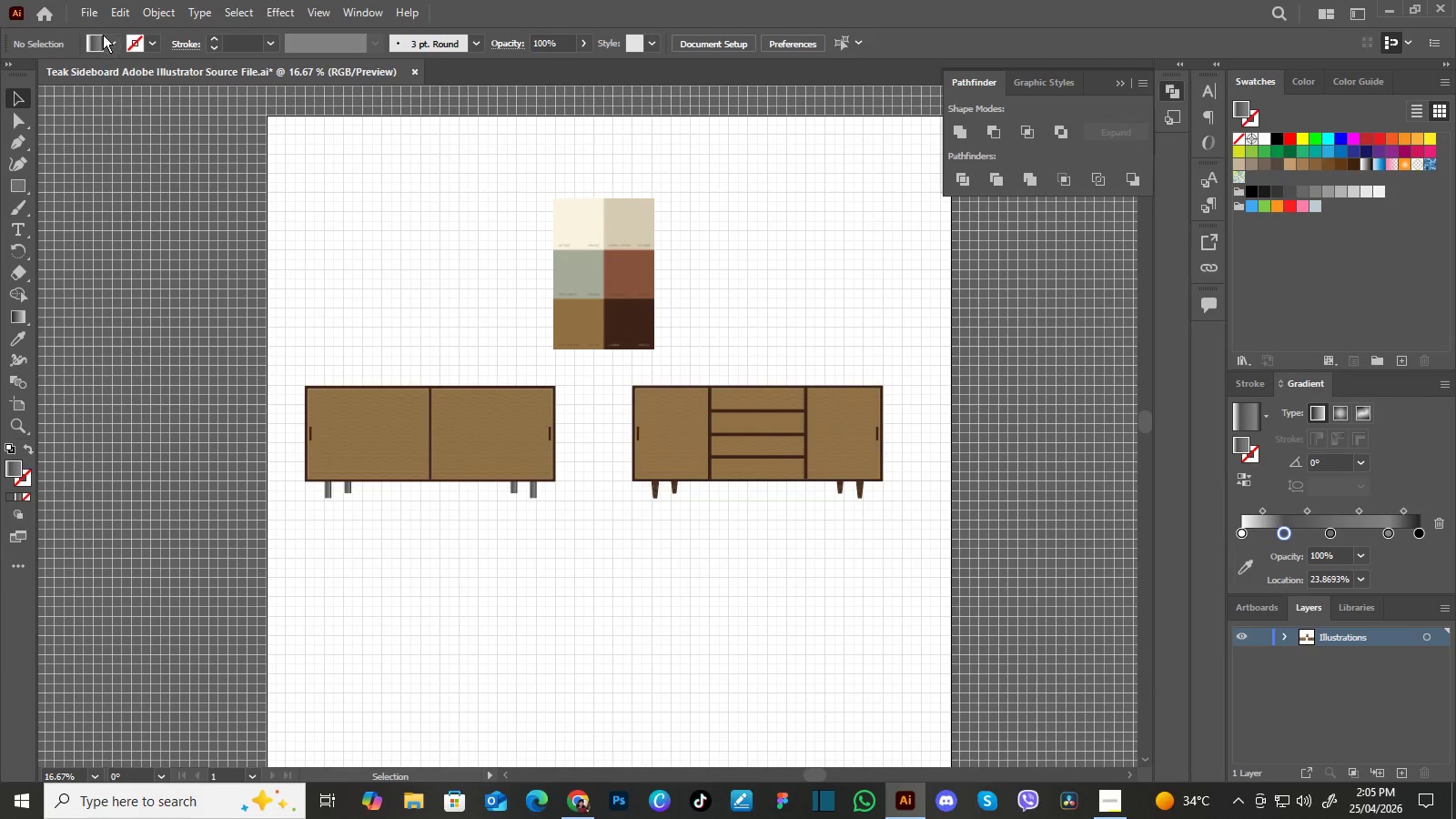 
left_click_drag(start_coordinate=[416, 324], to_coordinate=[448, 318])
 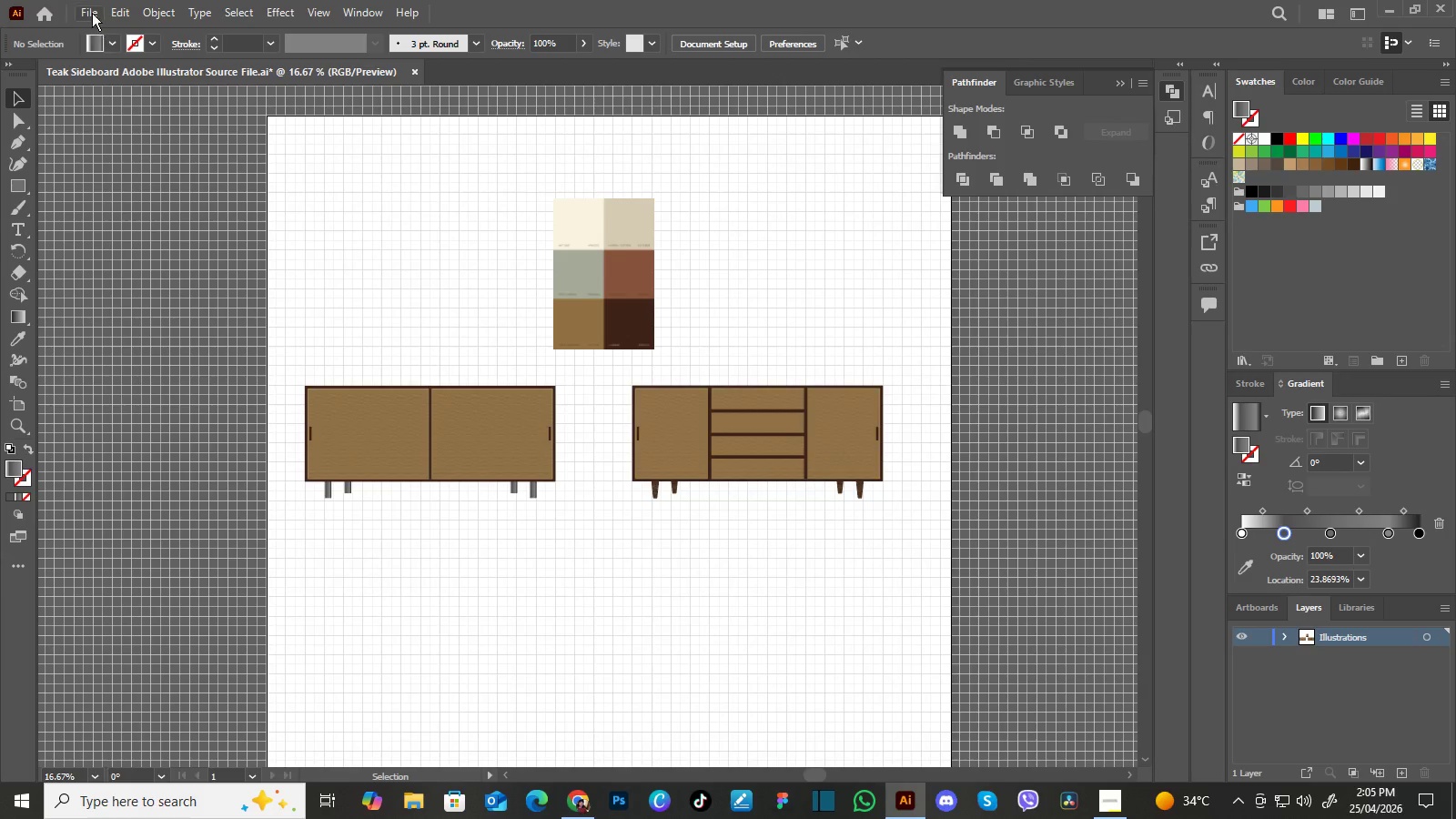 
left_click([91, 10])
 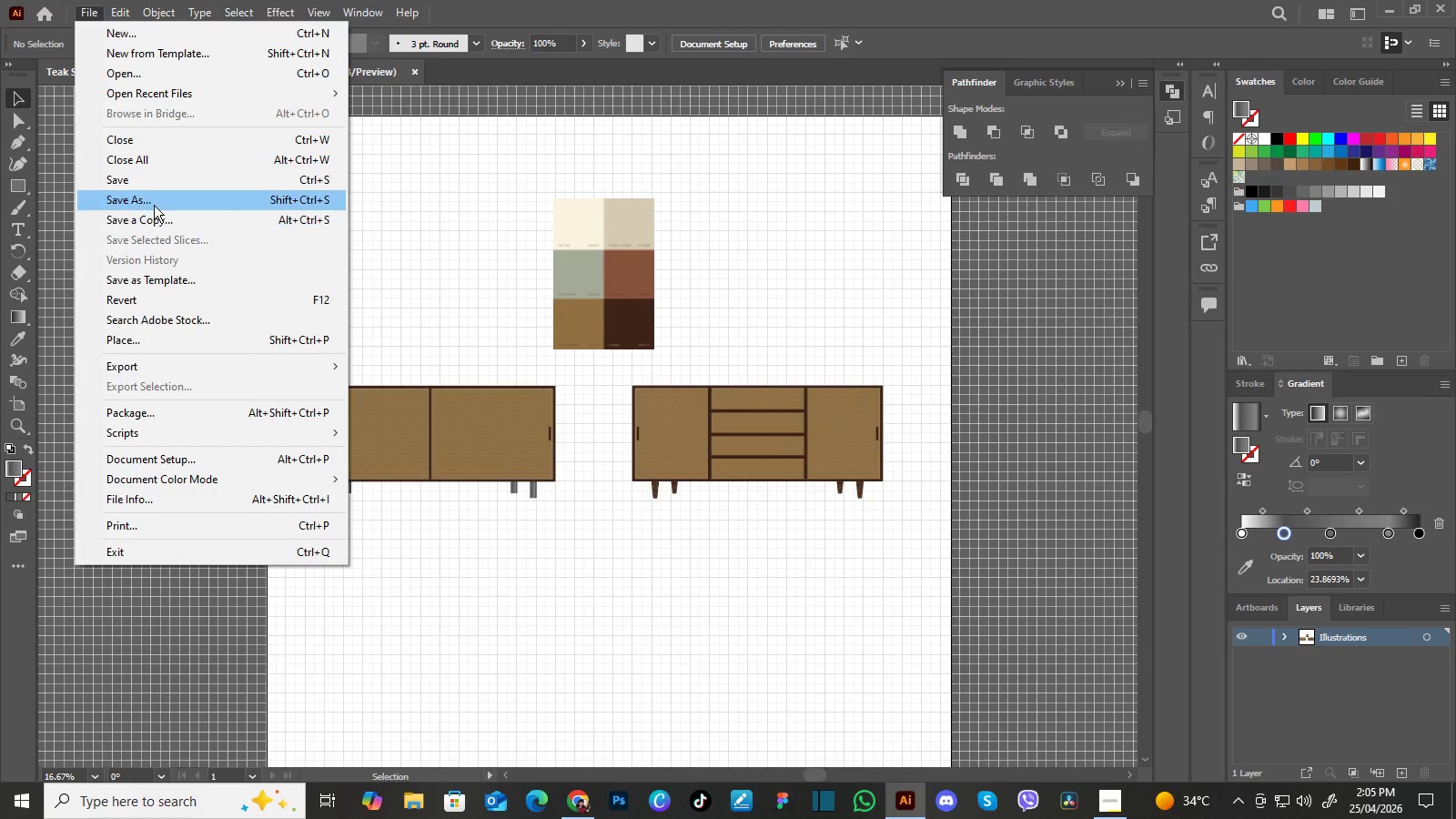 
left_click([154, 200])
 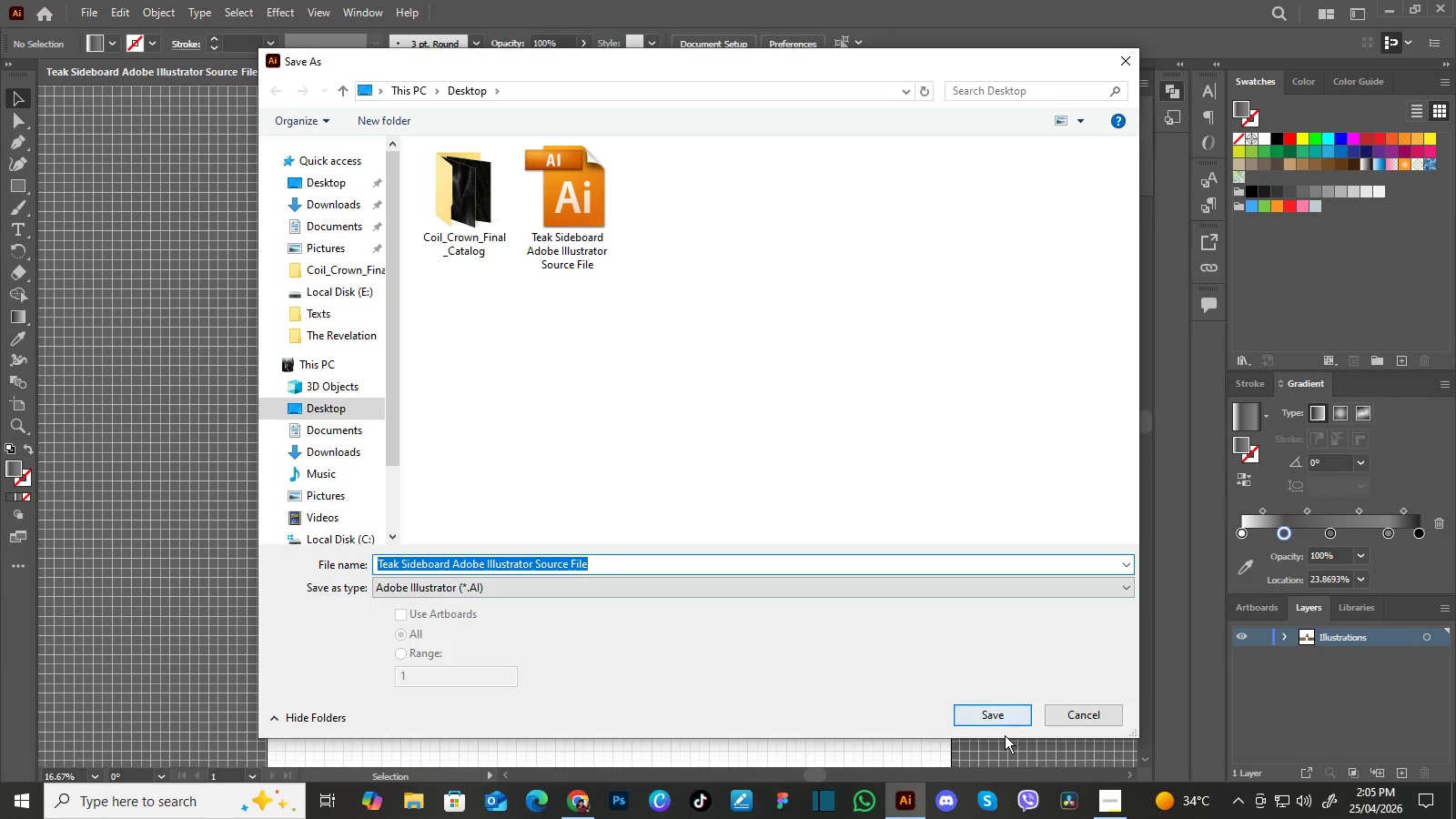 
left_click([1014, 719])
 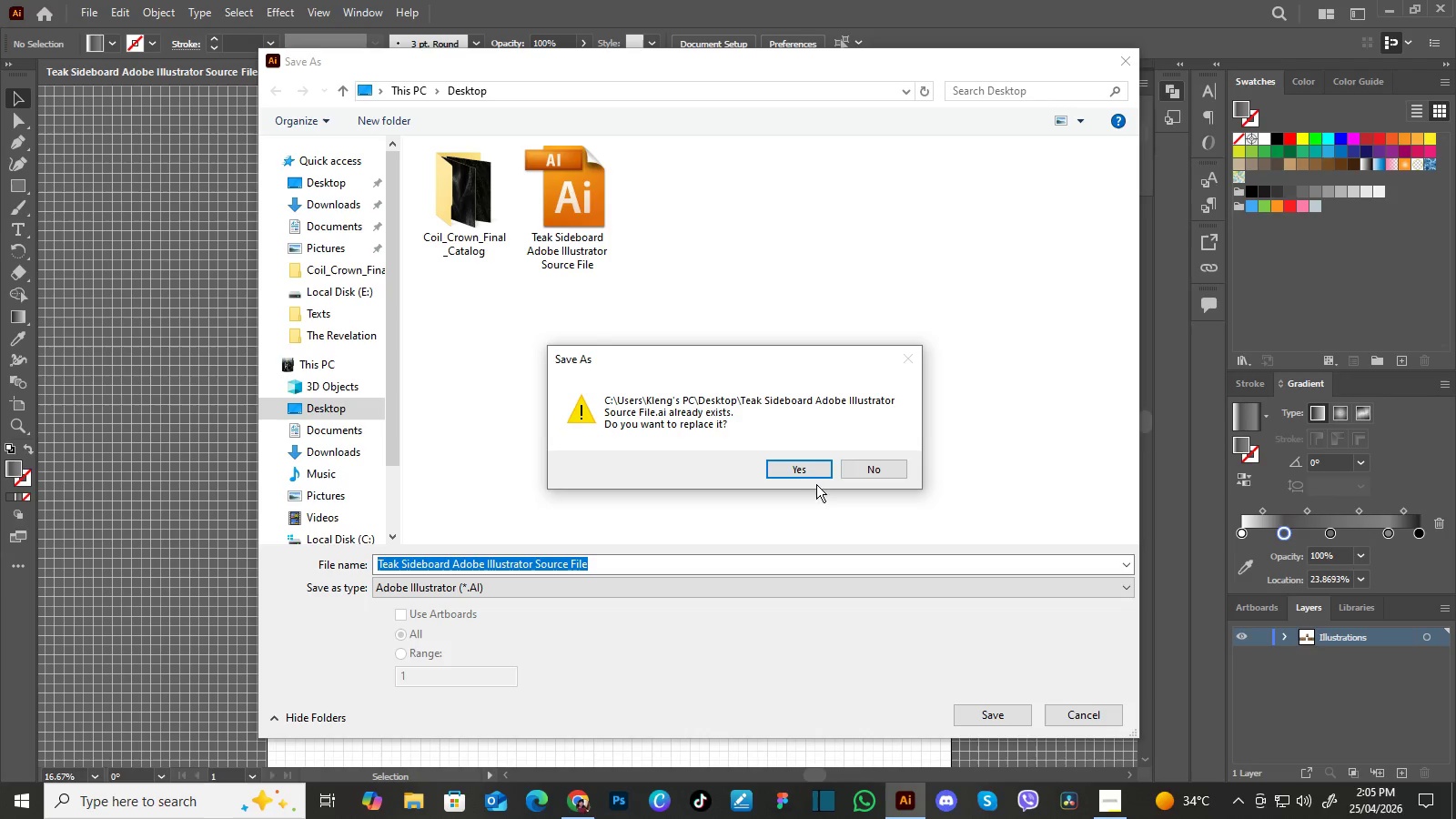 
left_click([814, 474])
 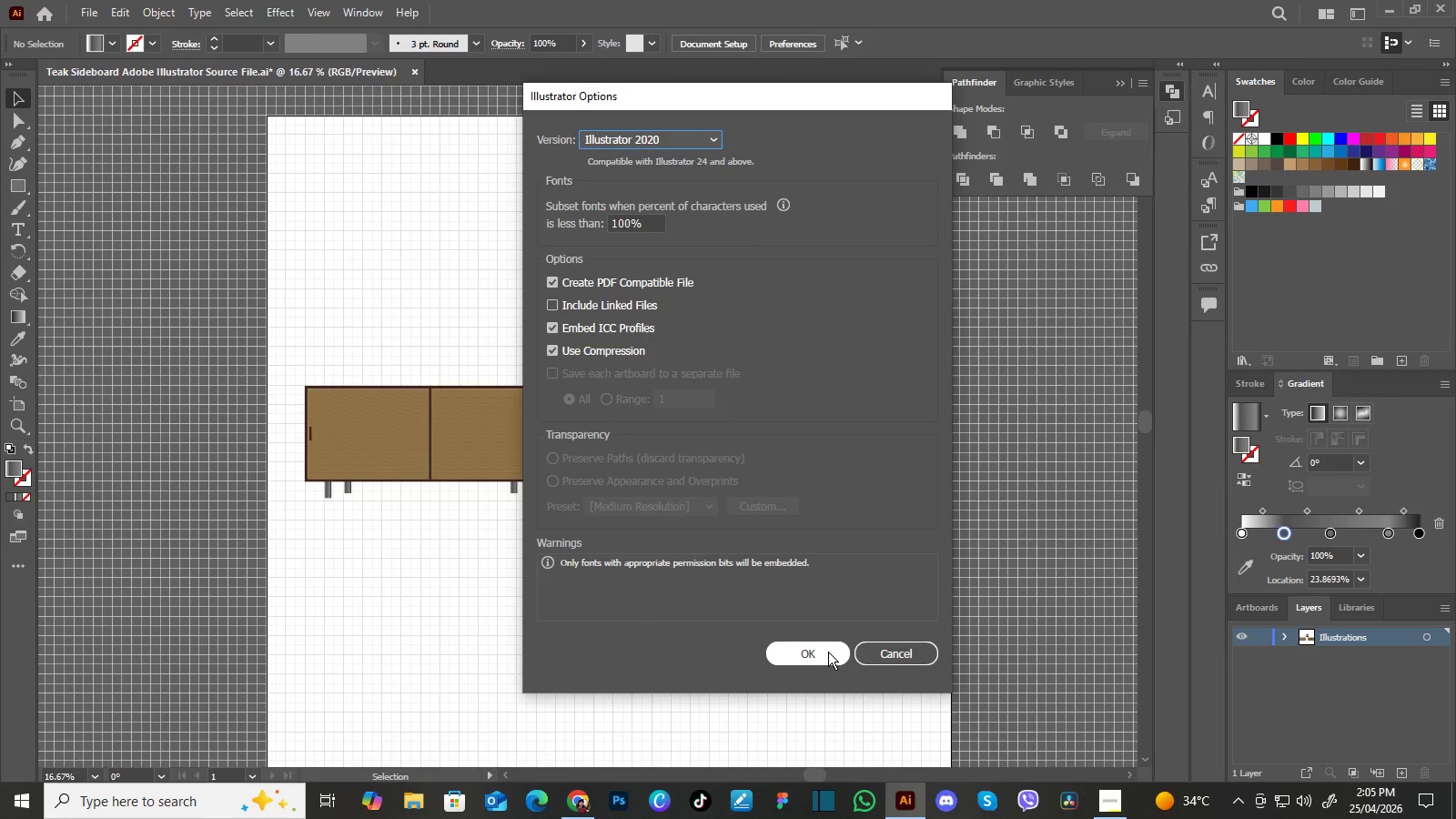 
left_click([828, 652])
 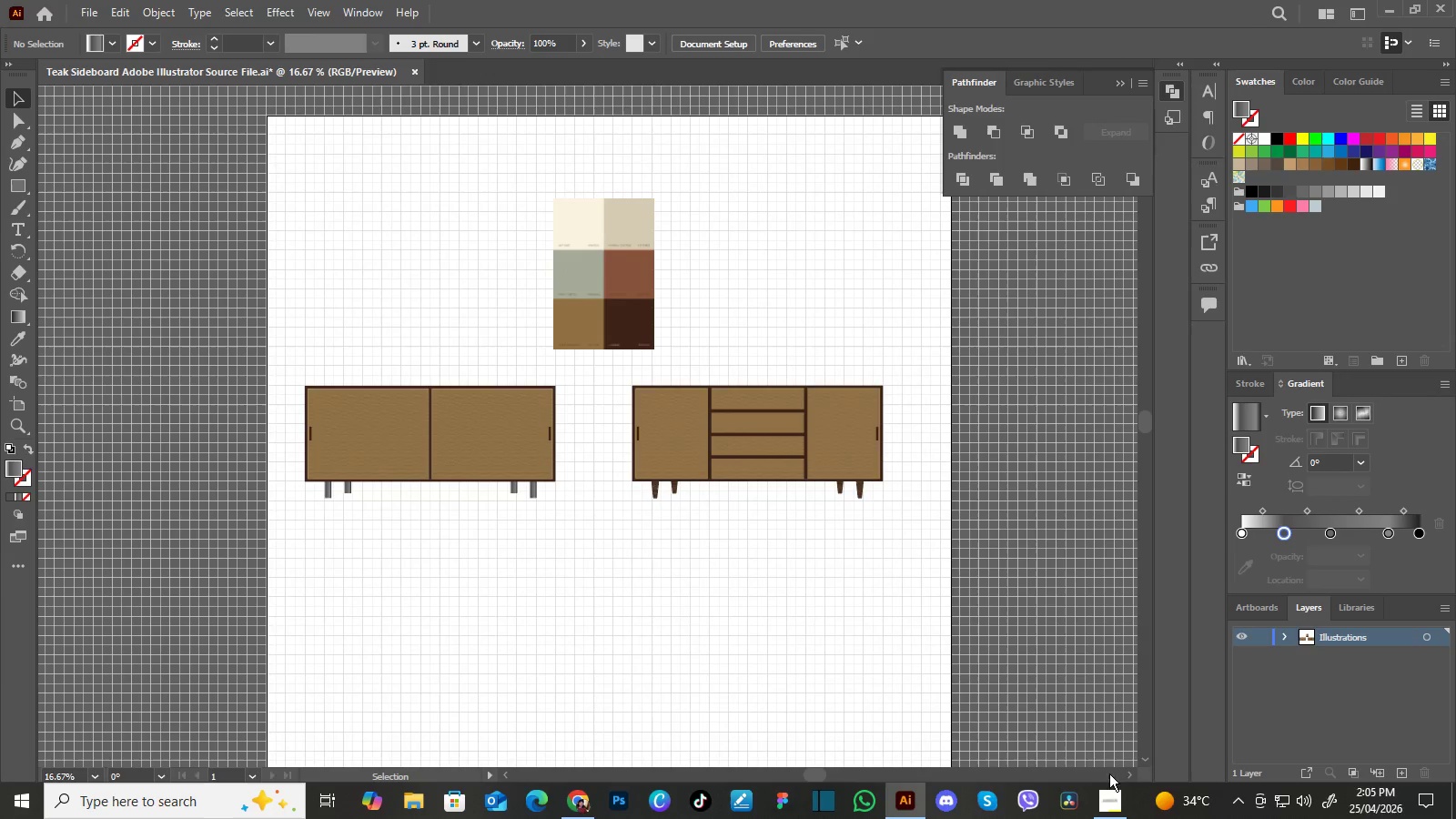 
left_click([1117, 804])